 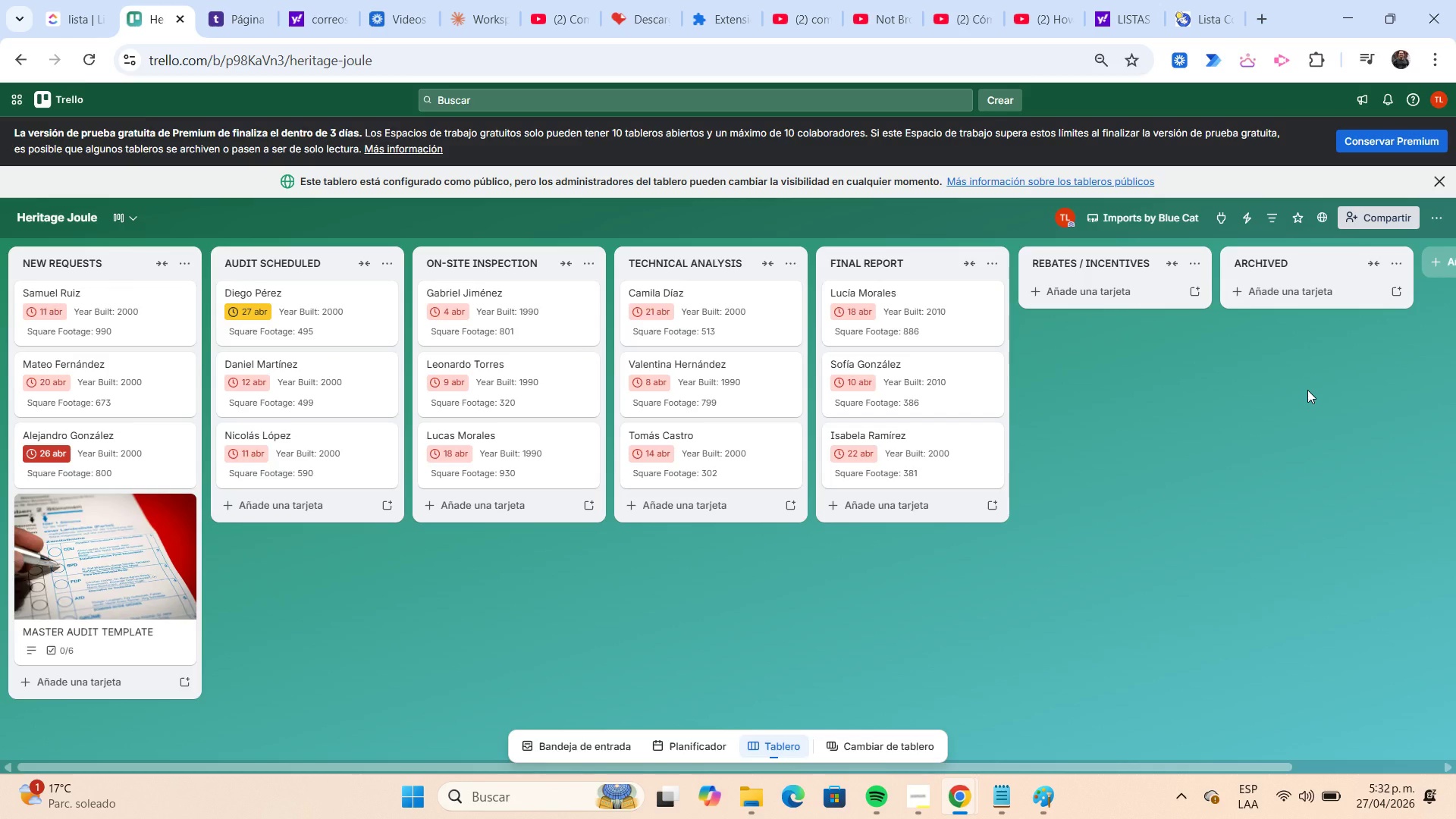 
left_click([1225, 222])
 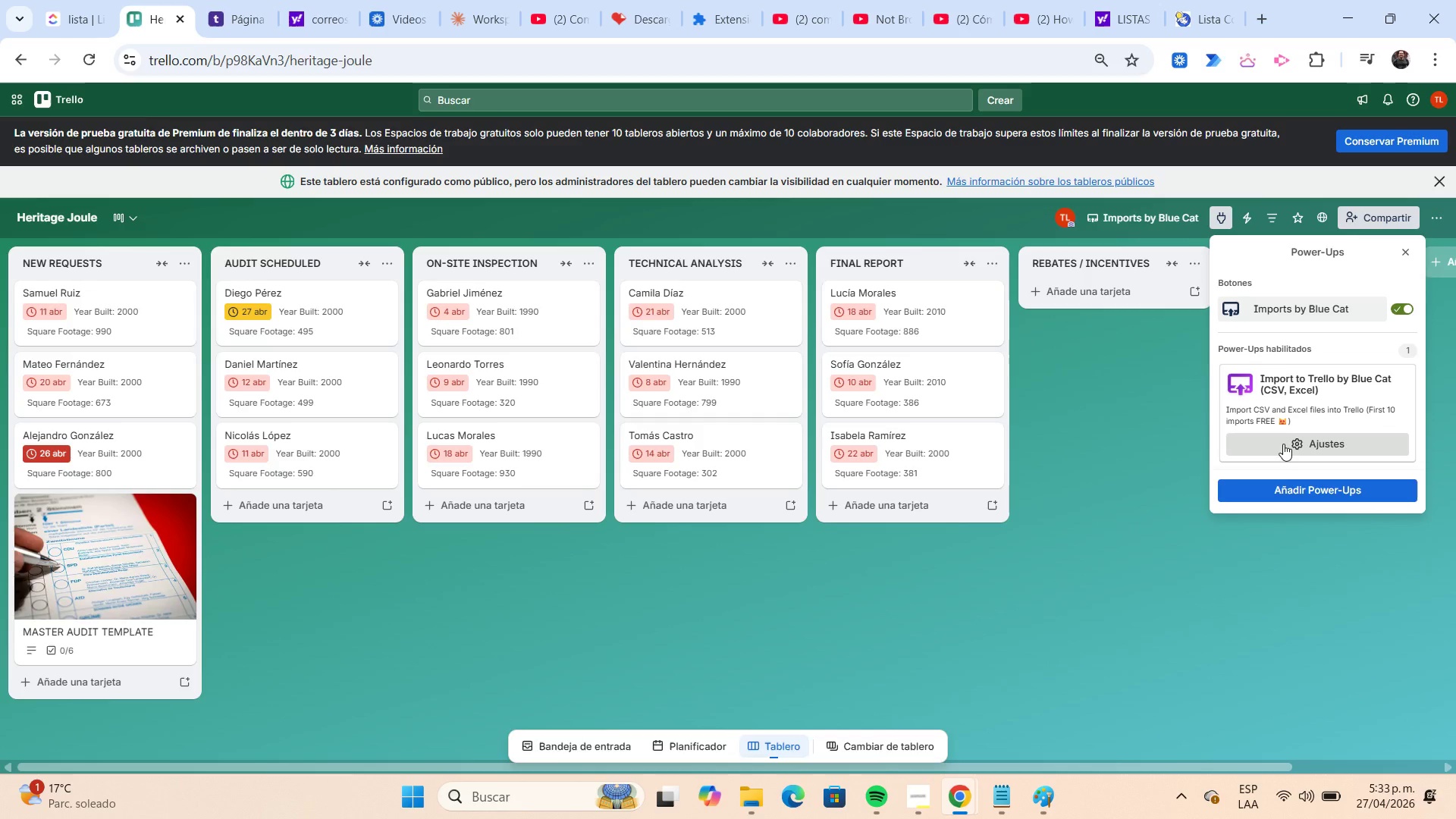 
left_click([1290, 485])
 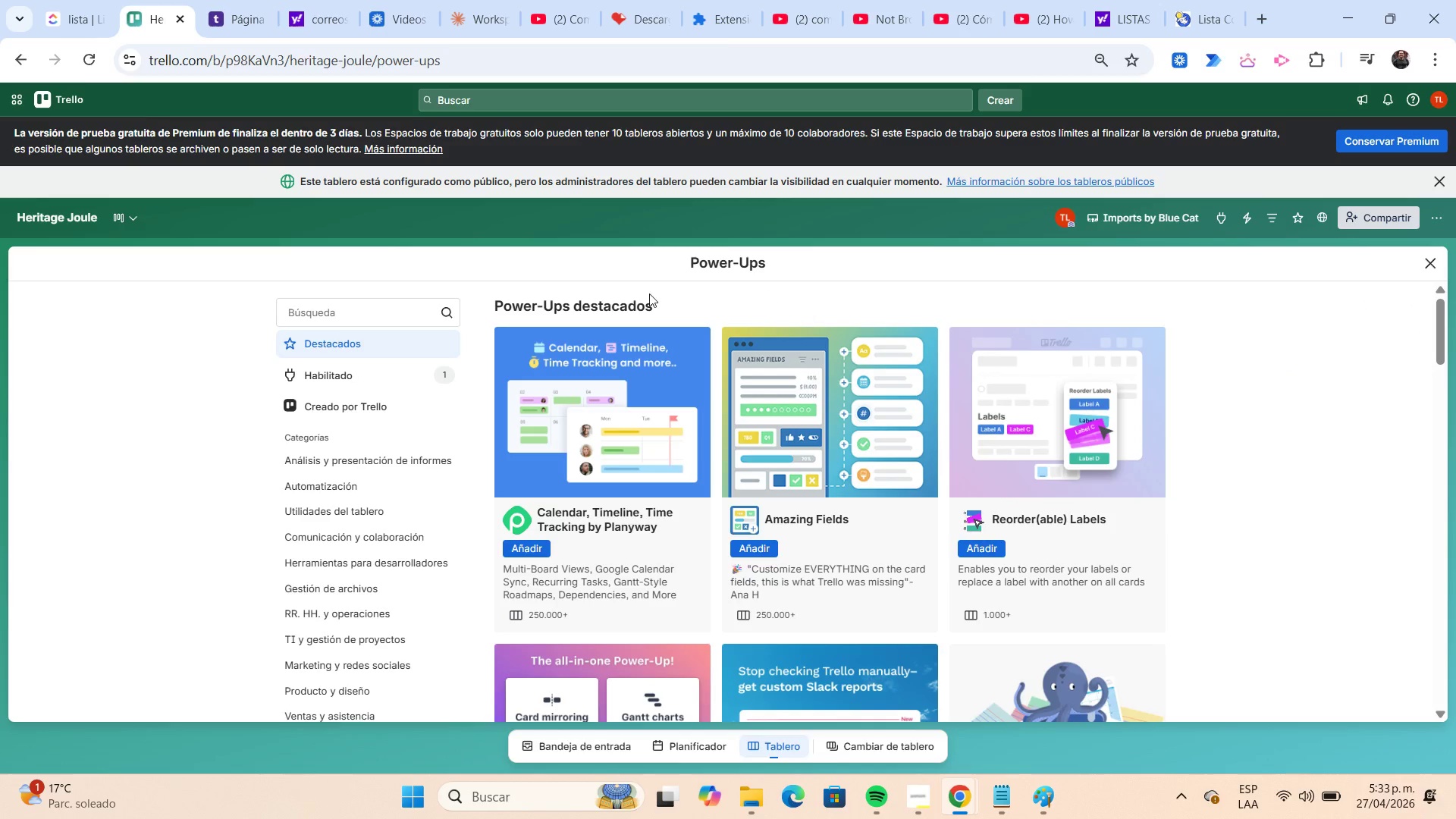 
wait(5.03)
 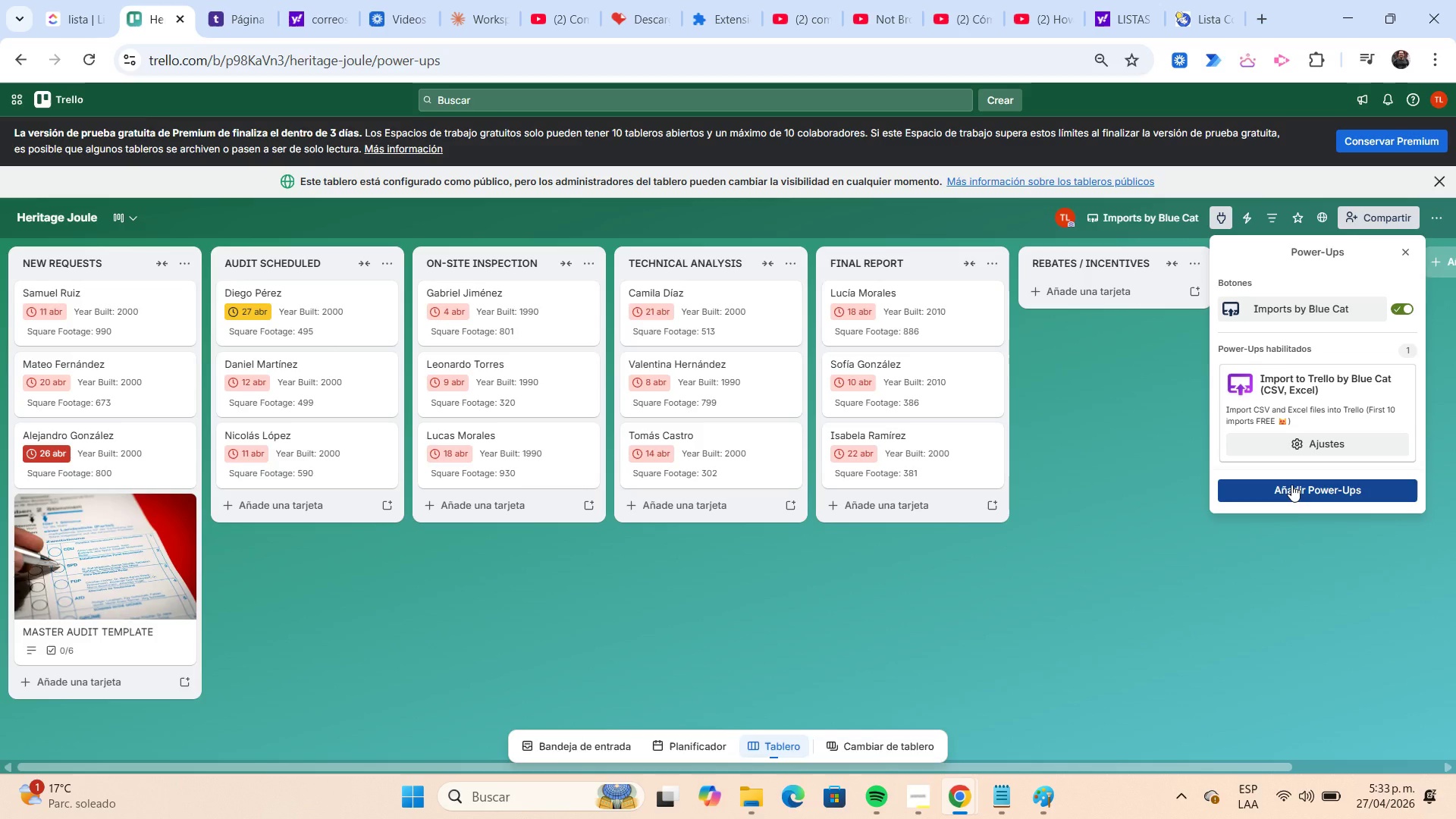 
left_click([315, 305])
 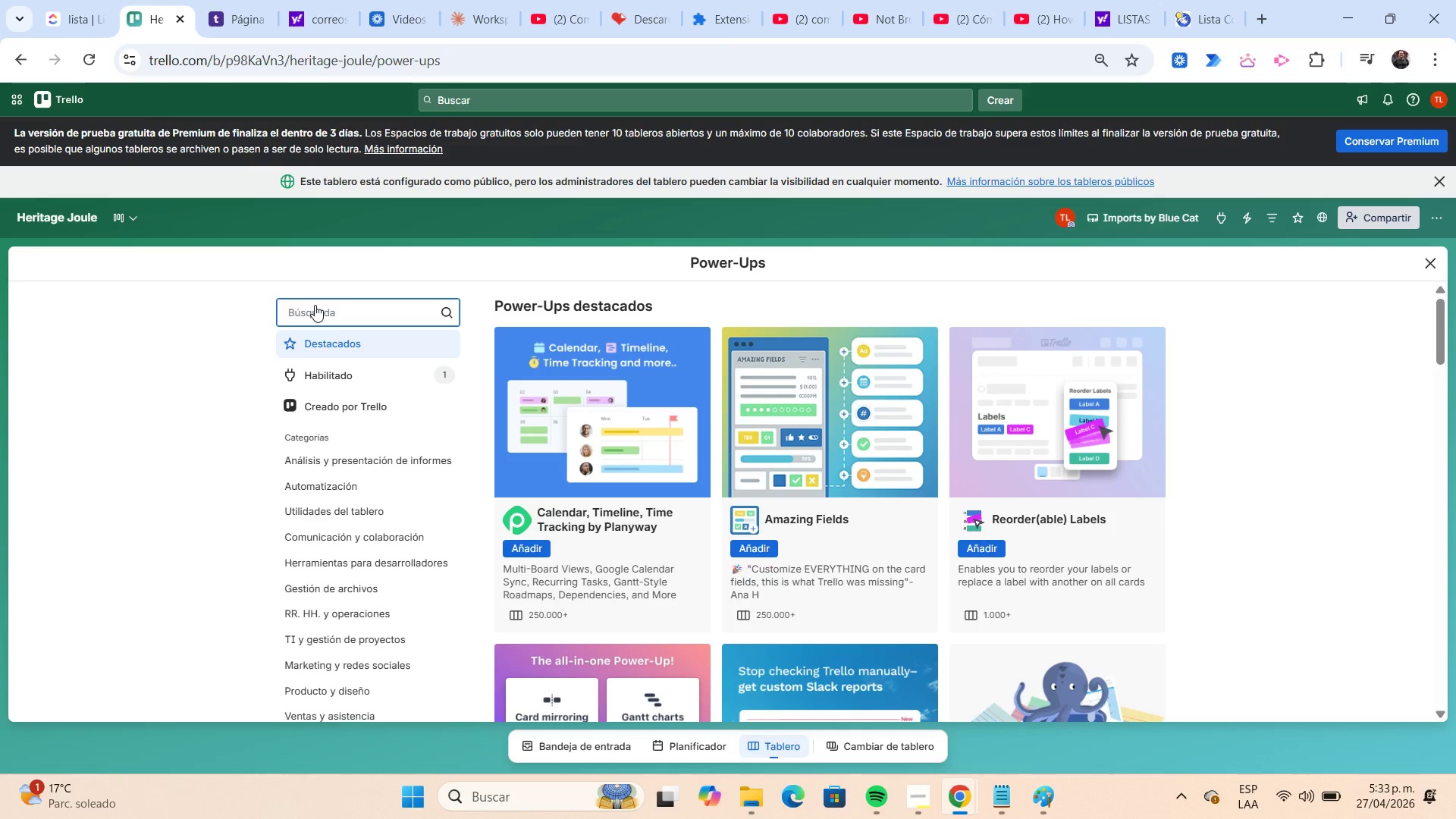 
type(Calendar)
 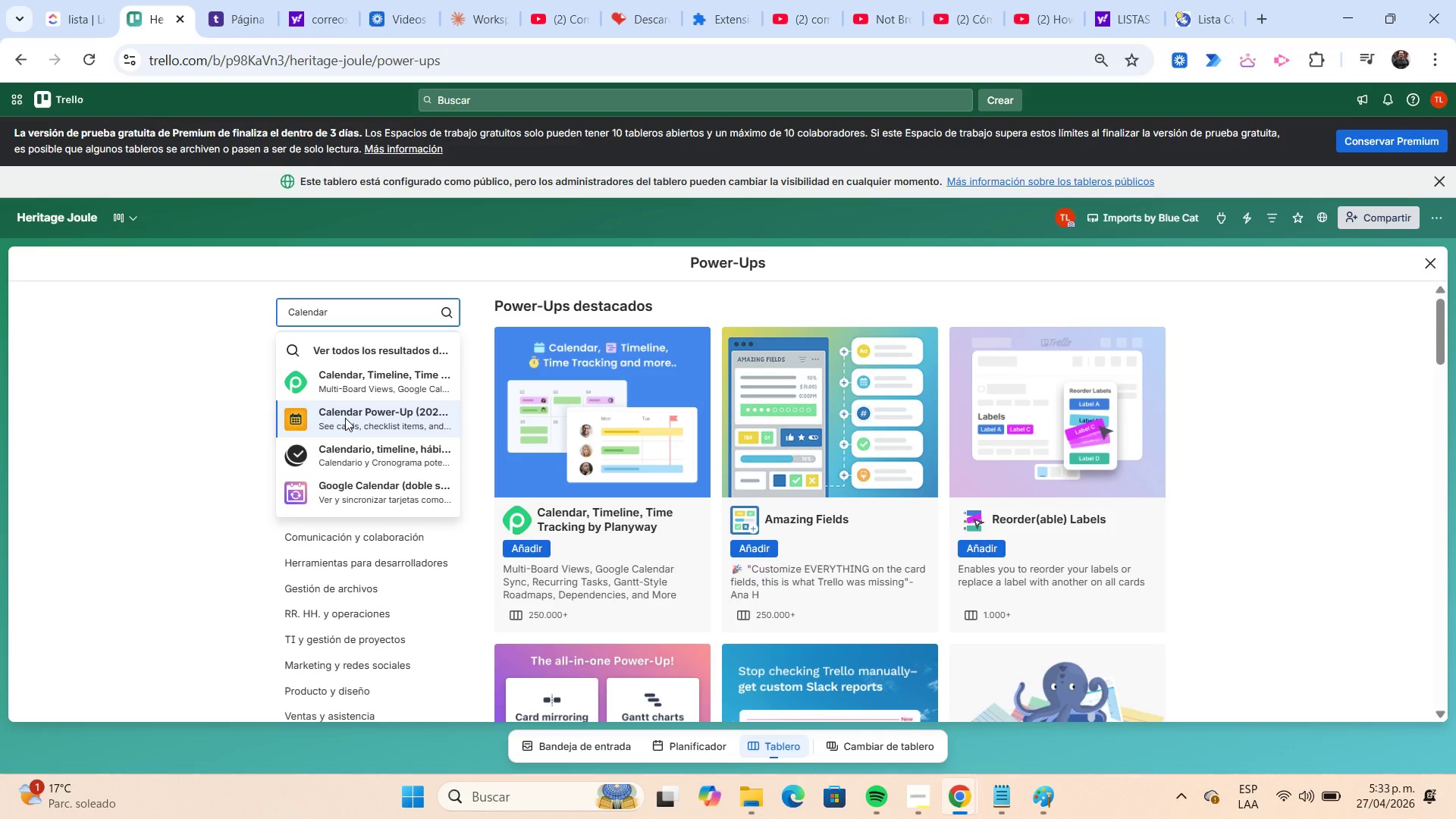 
wait(10.89)
 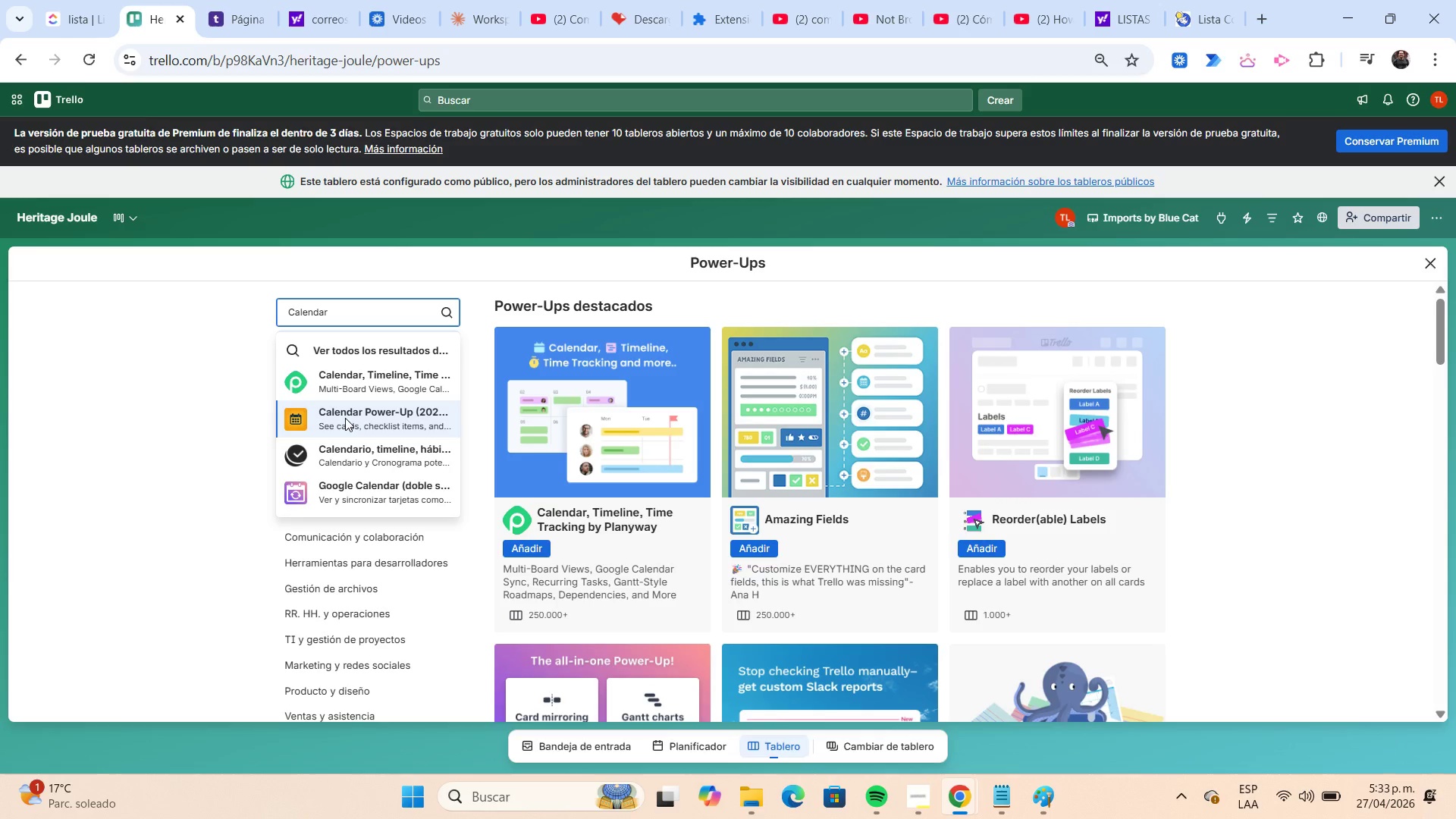 
left_click([356, 450])
 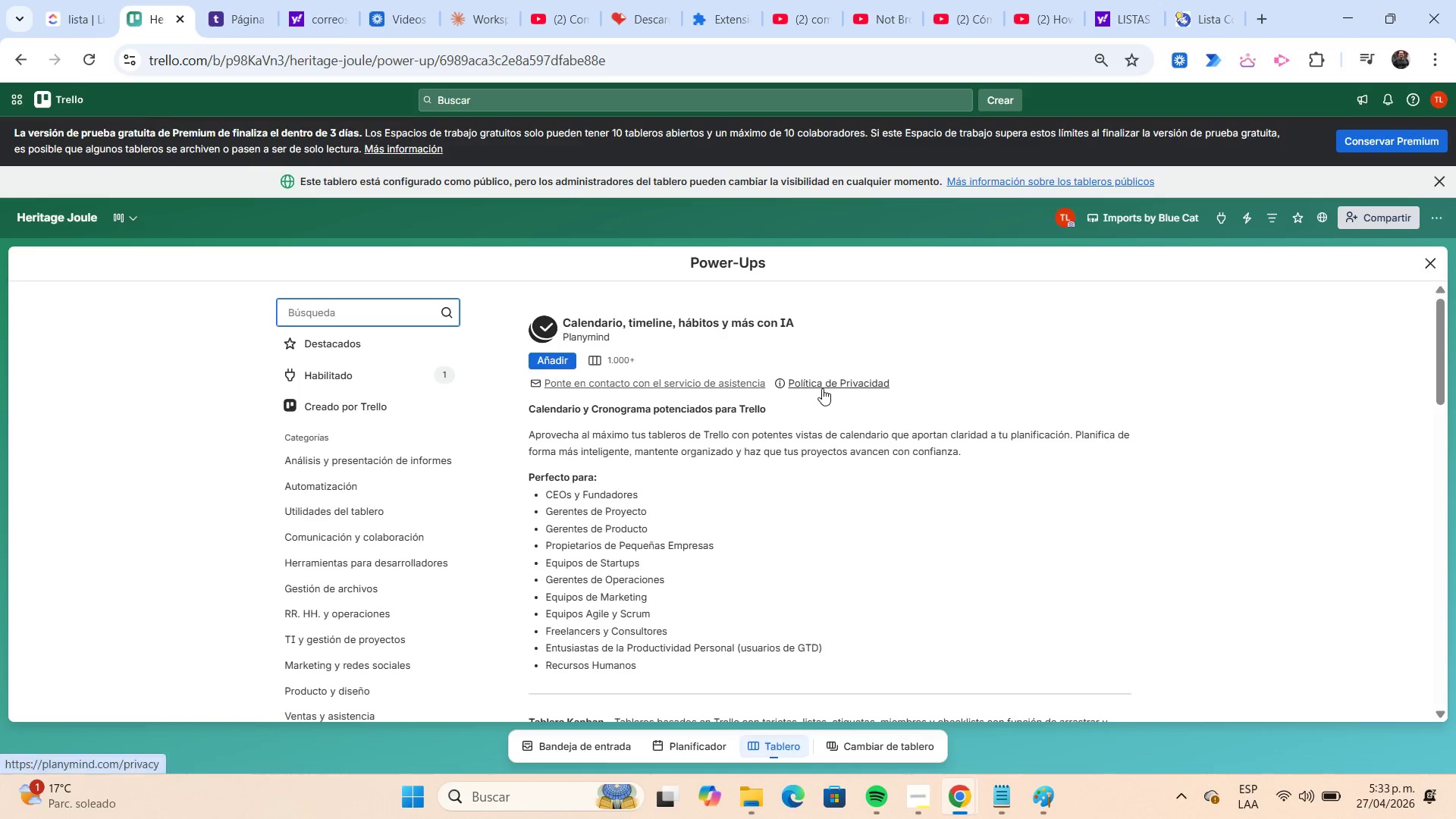 
scroll: coordinate [817, 387], scroll_direction: down, amount: 8.0
 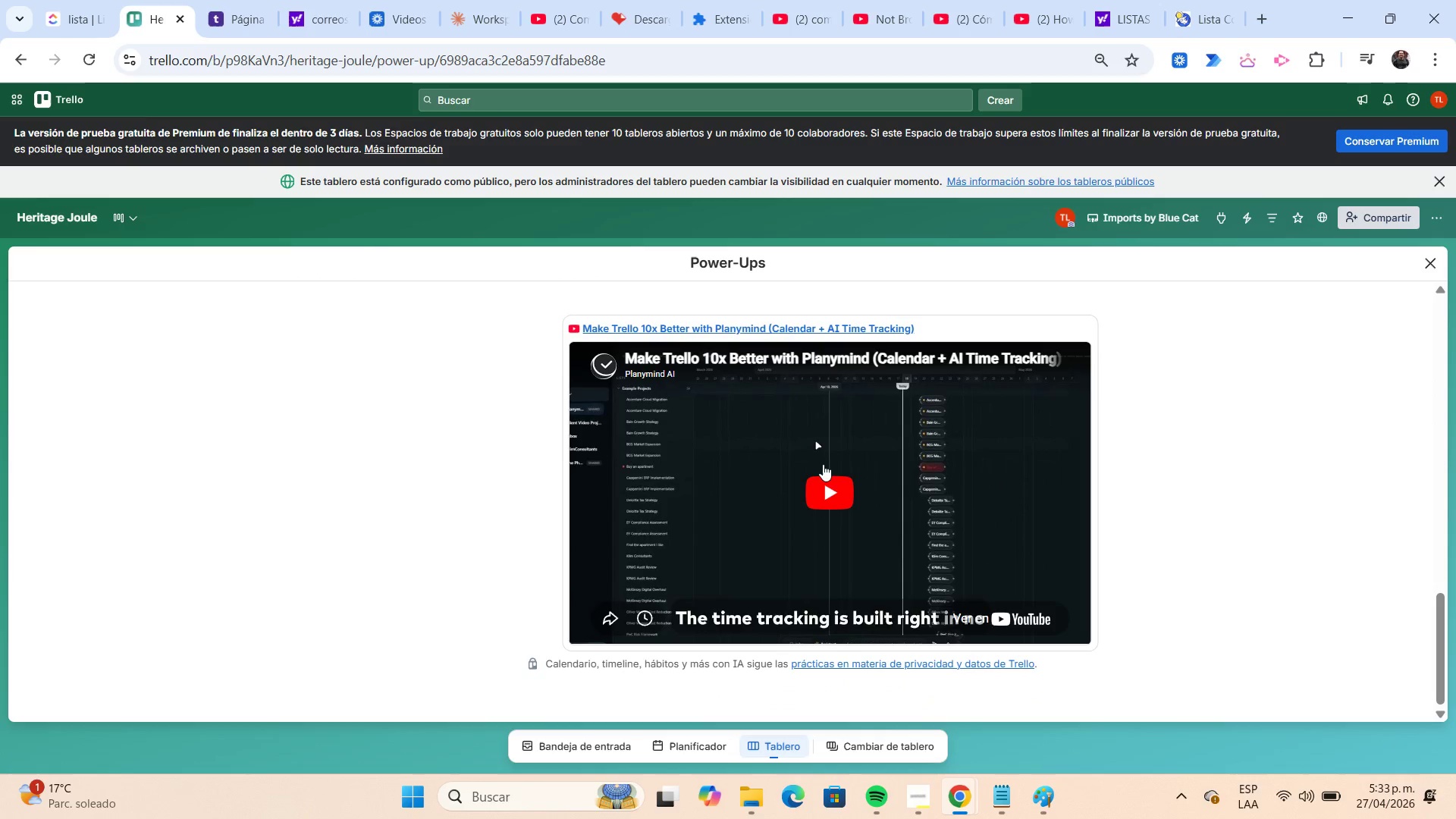 
left_click([832, 487])
 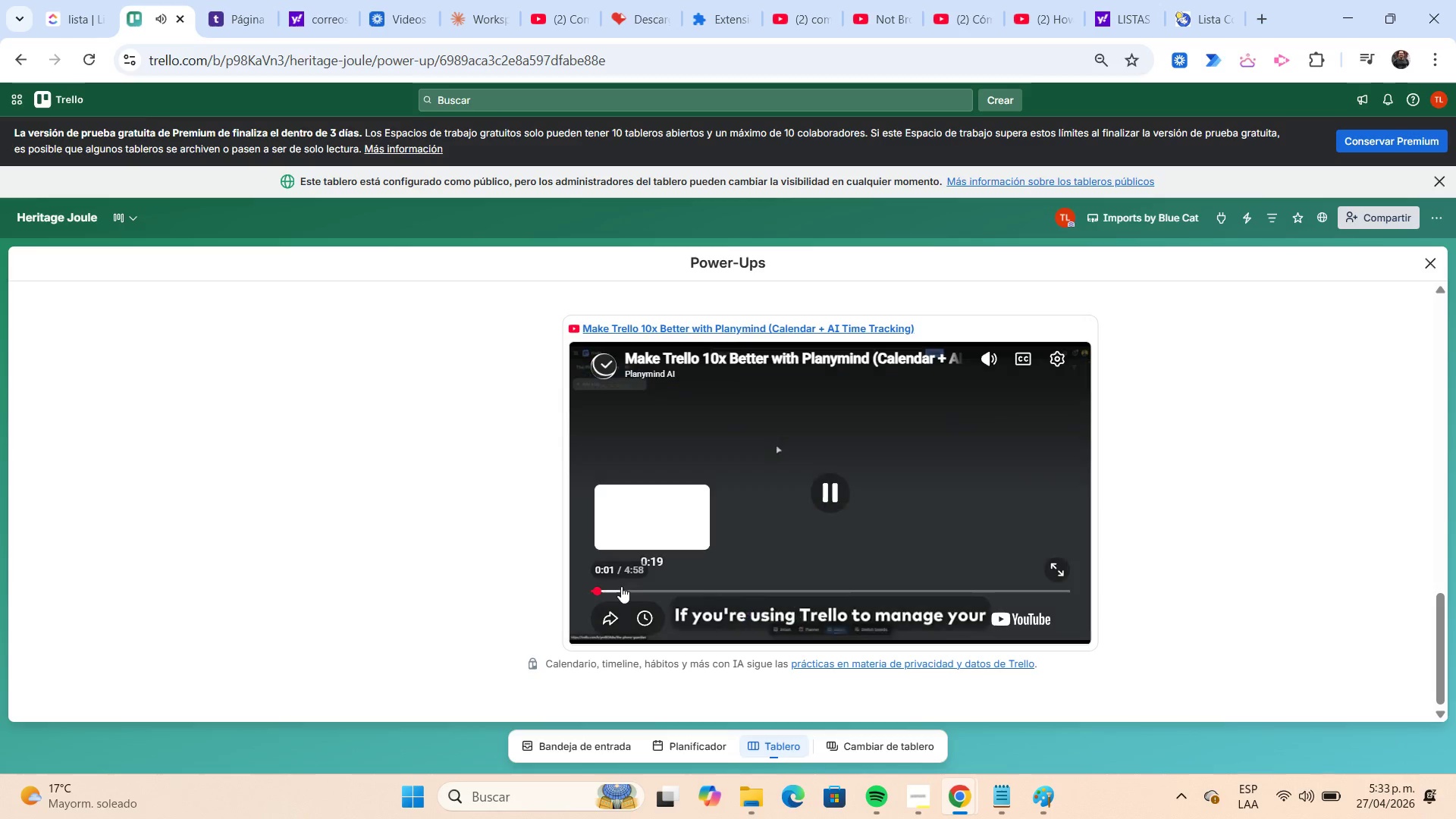 
left_click([621, 588])
 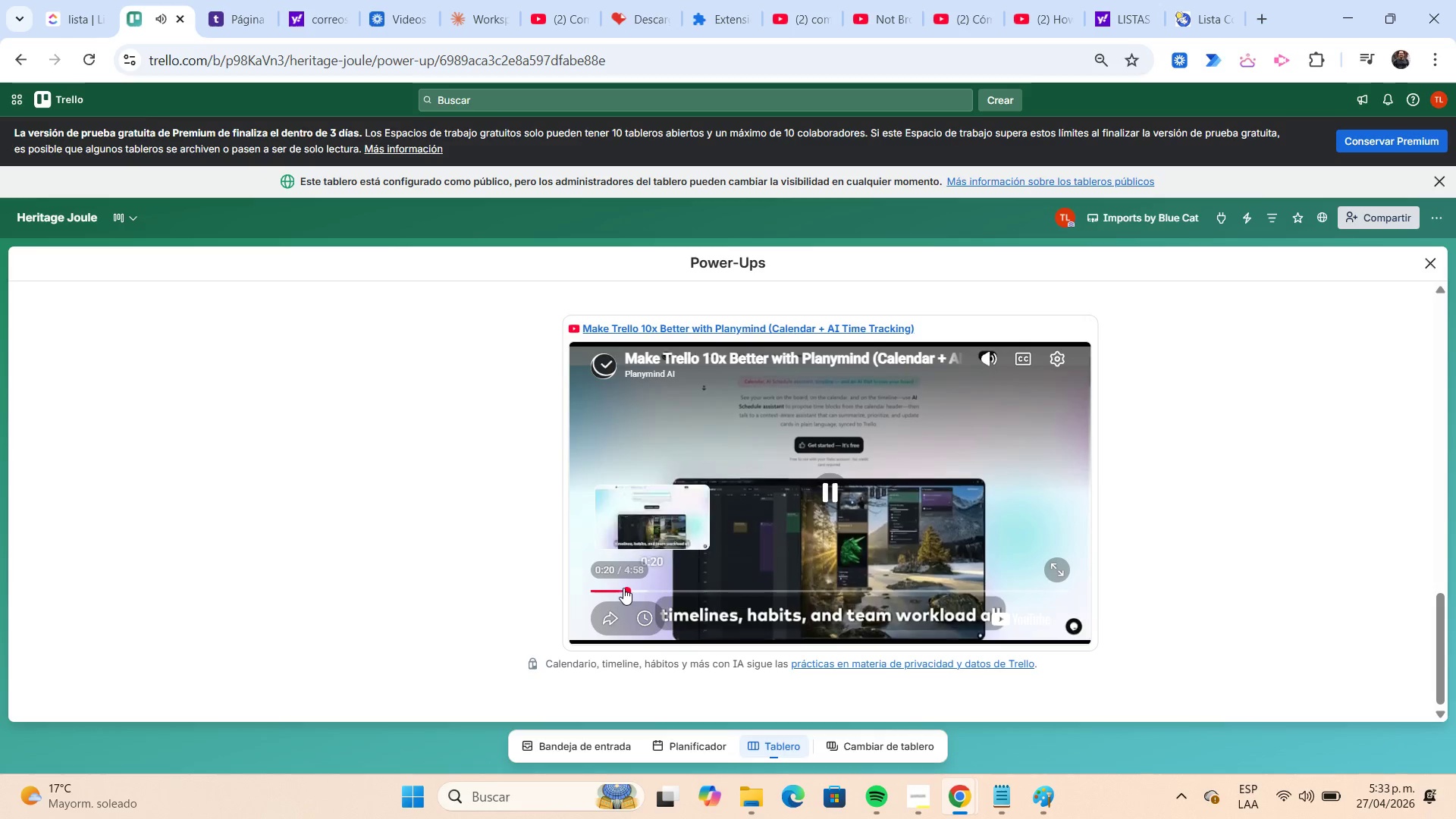 
left_click([640, 589])
 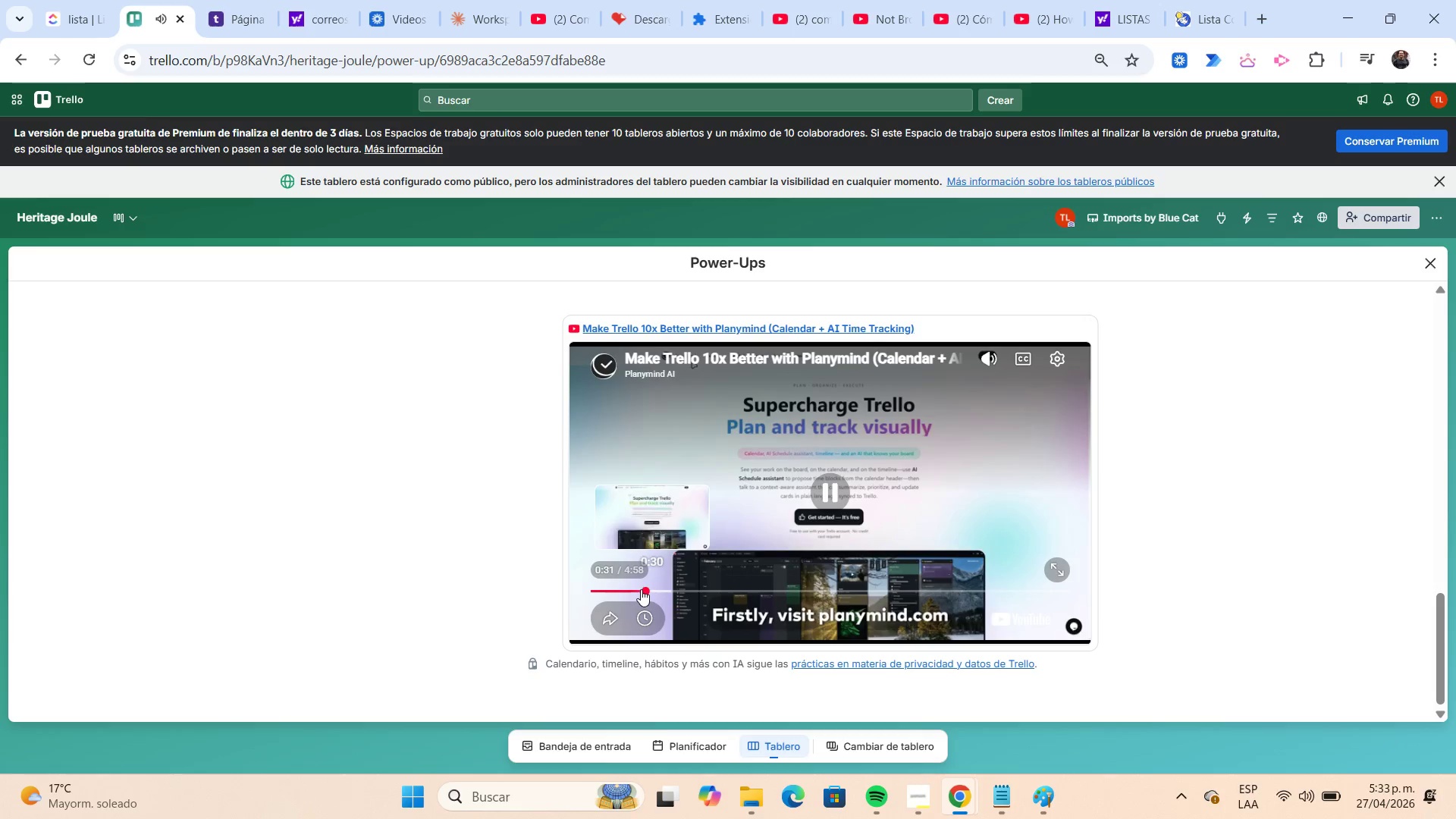 
left_click([657, 588])
 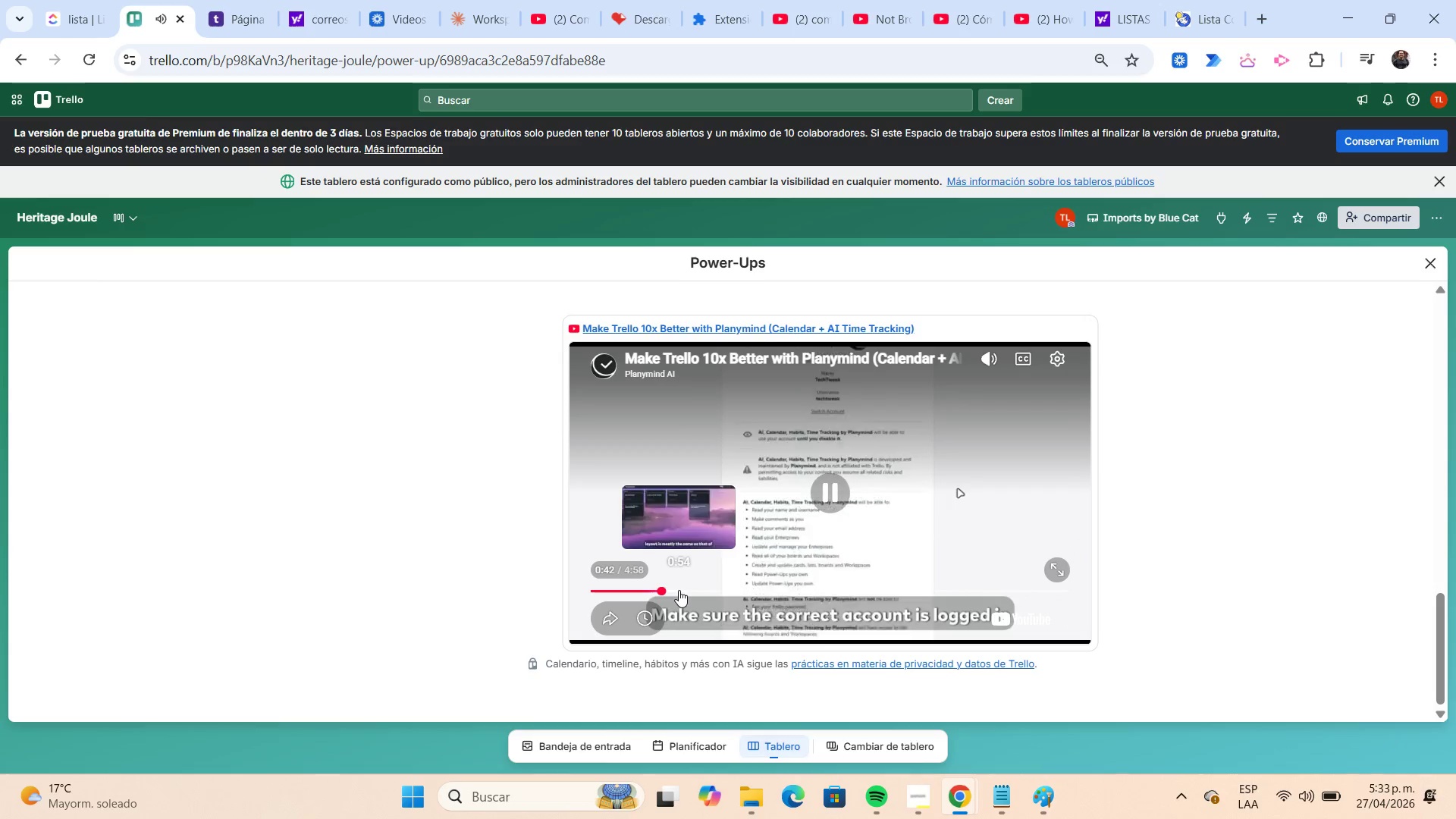 
left_click([679, 590])
 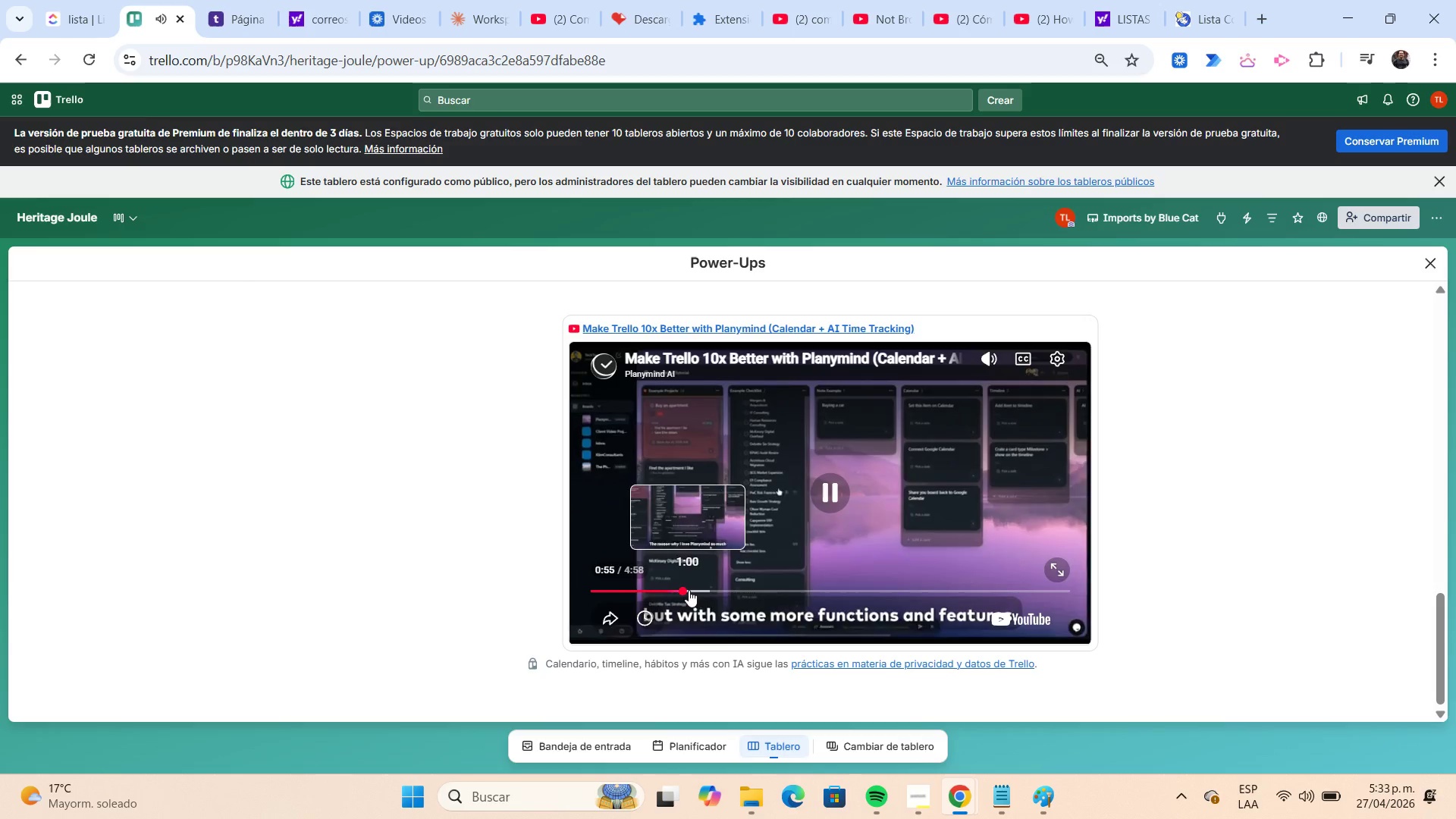 
left_click([694, 590])
 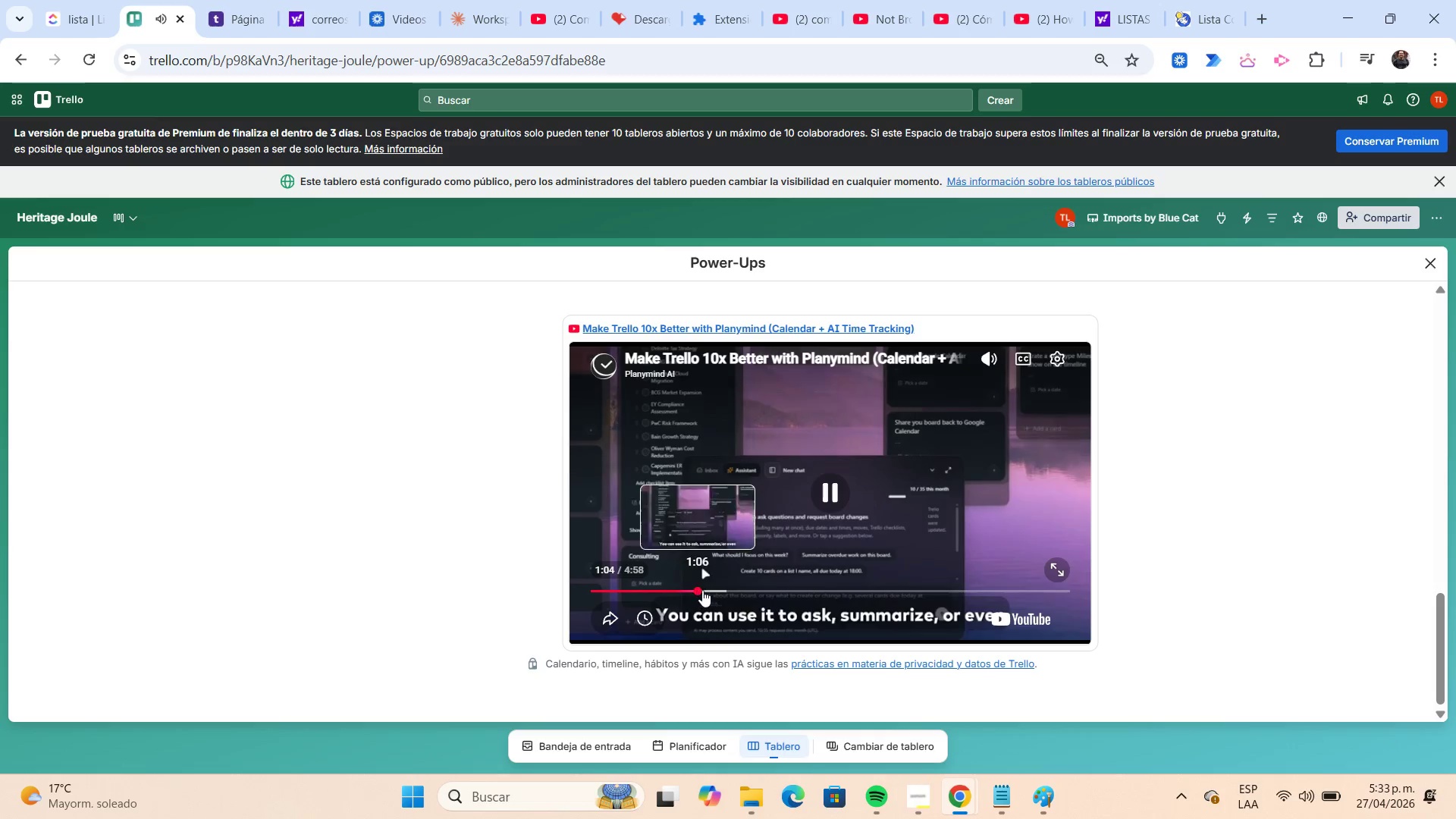 
left_click([713, 589])
 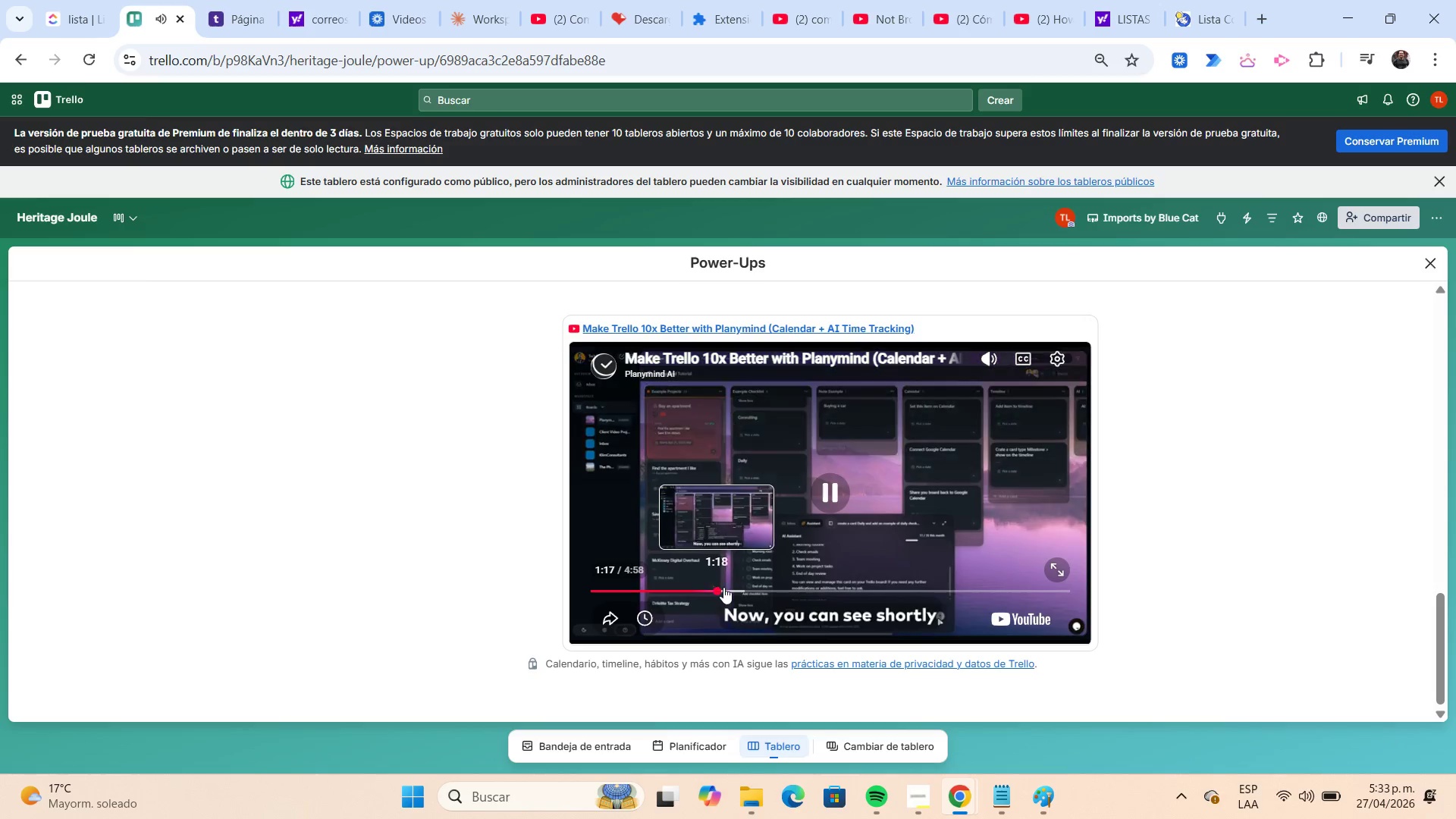 
left_click([730, 588])
 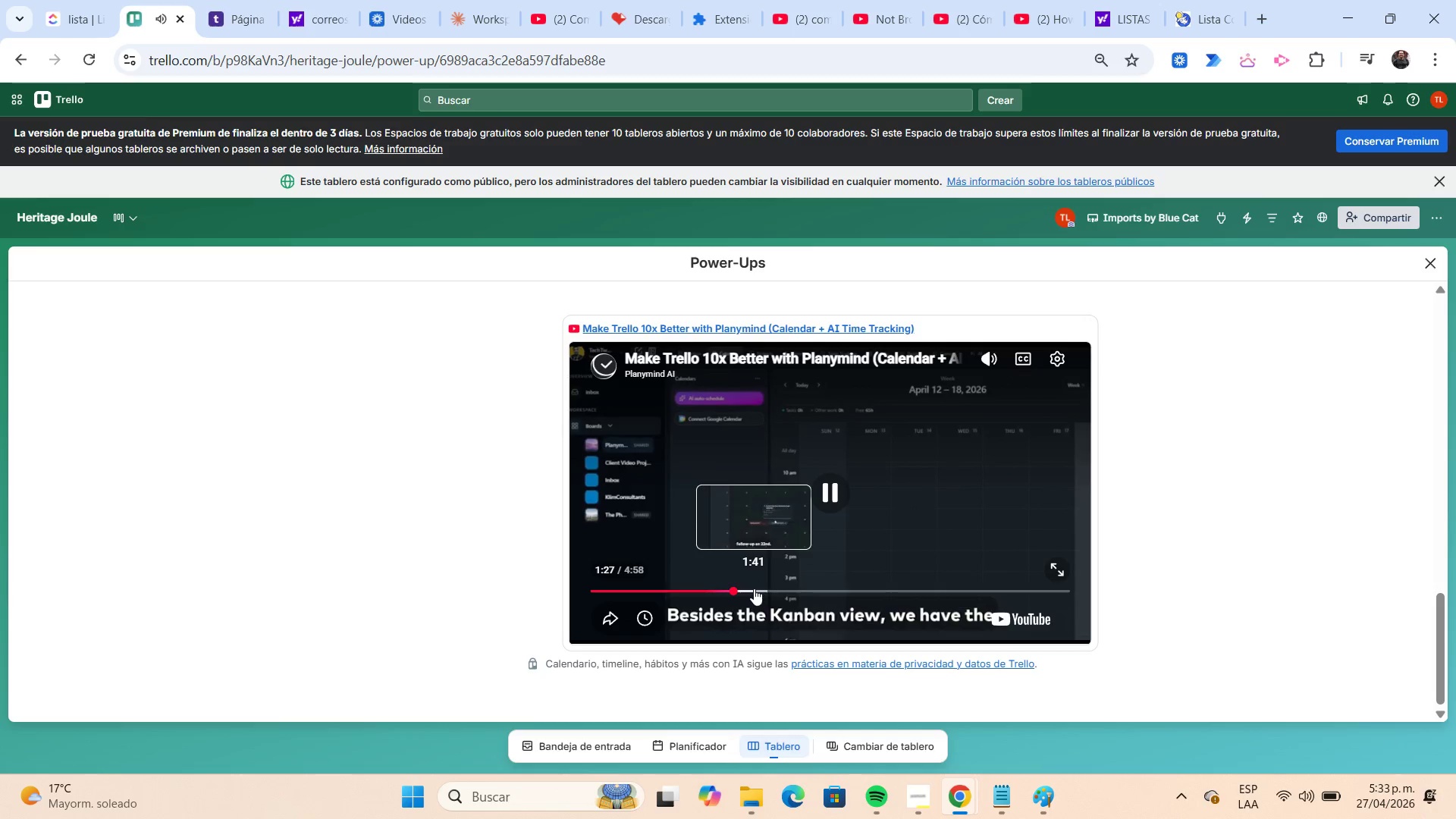 
left_click([755, 589])
 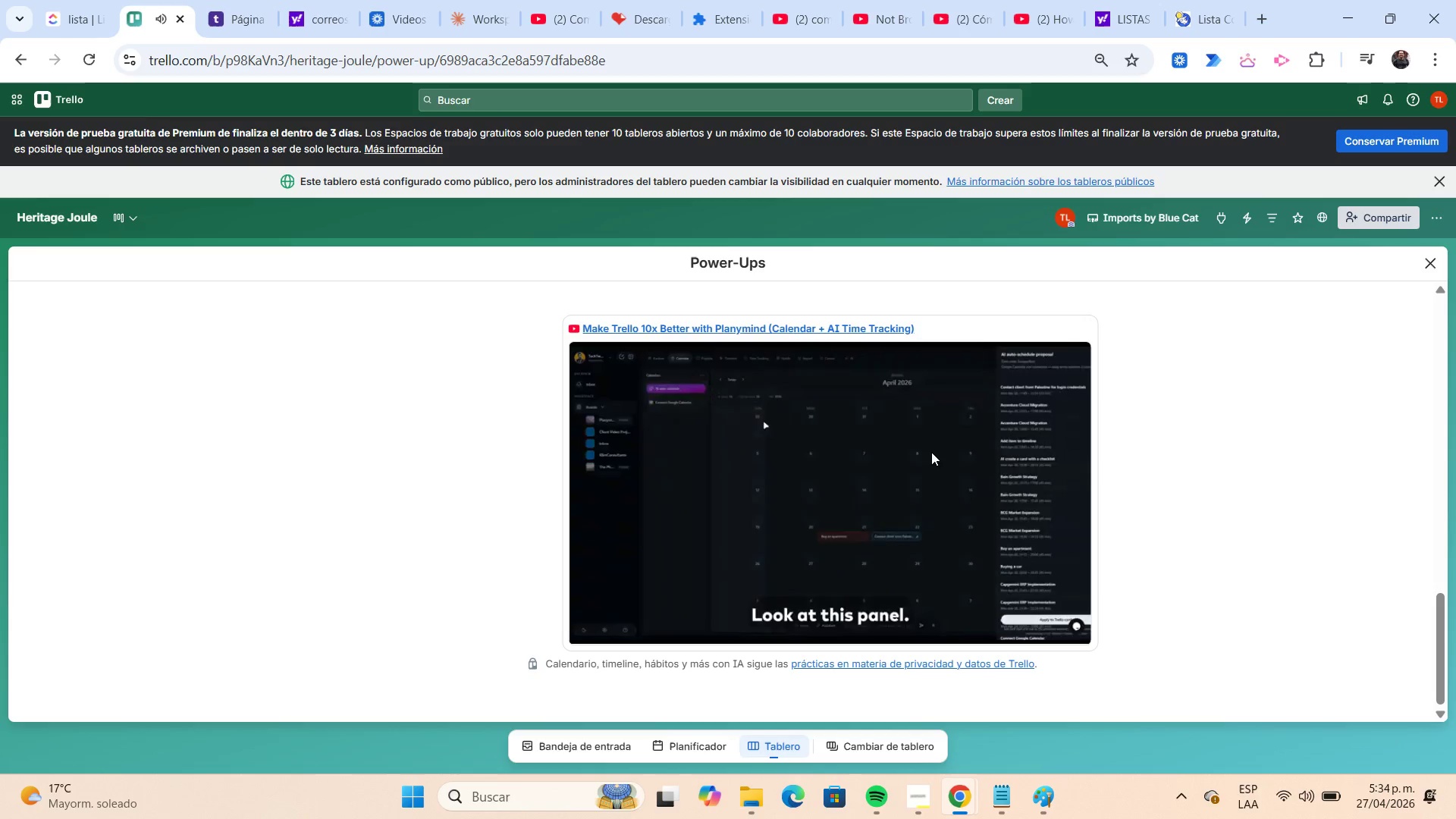 
wait(27.28)
 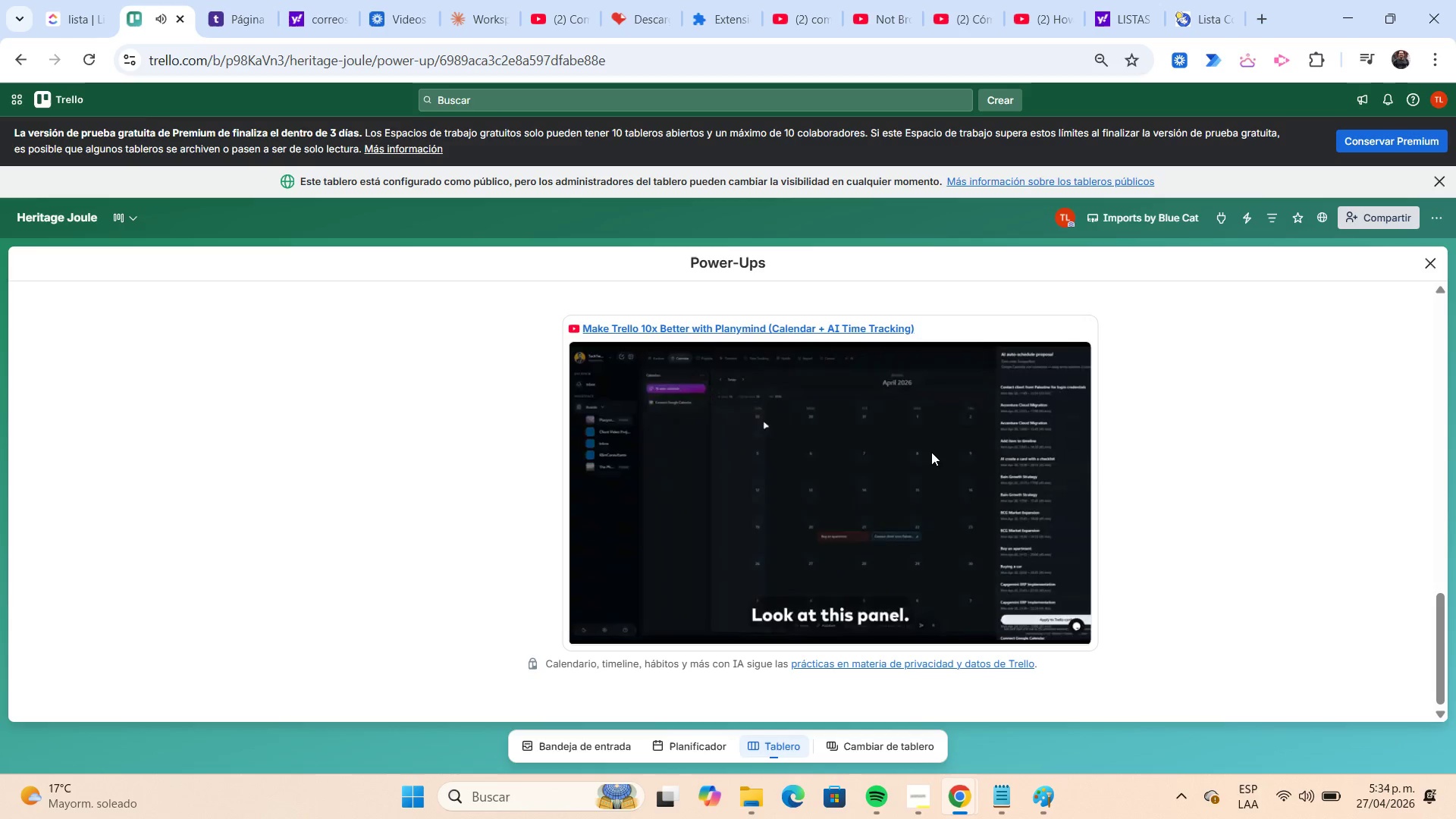 
left_click([823, 489])
 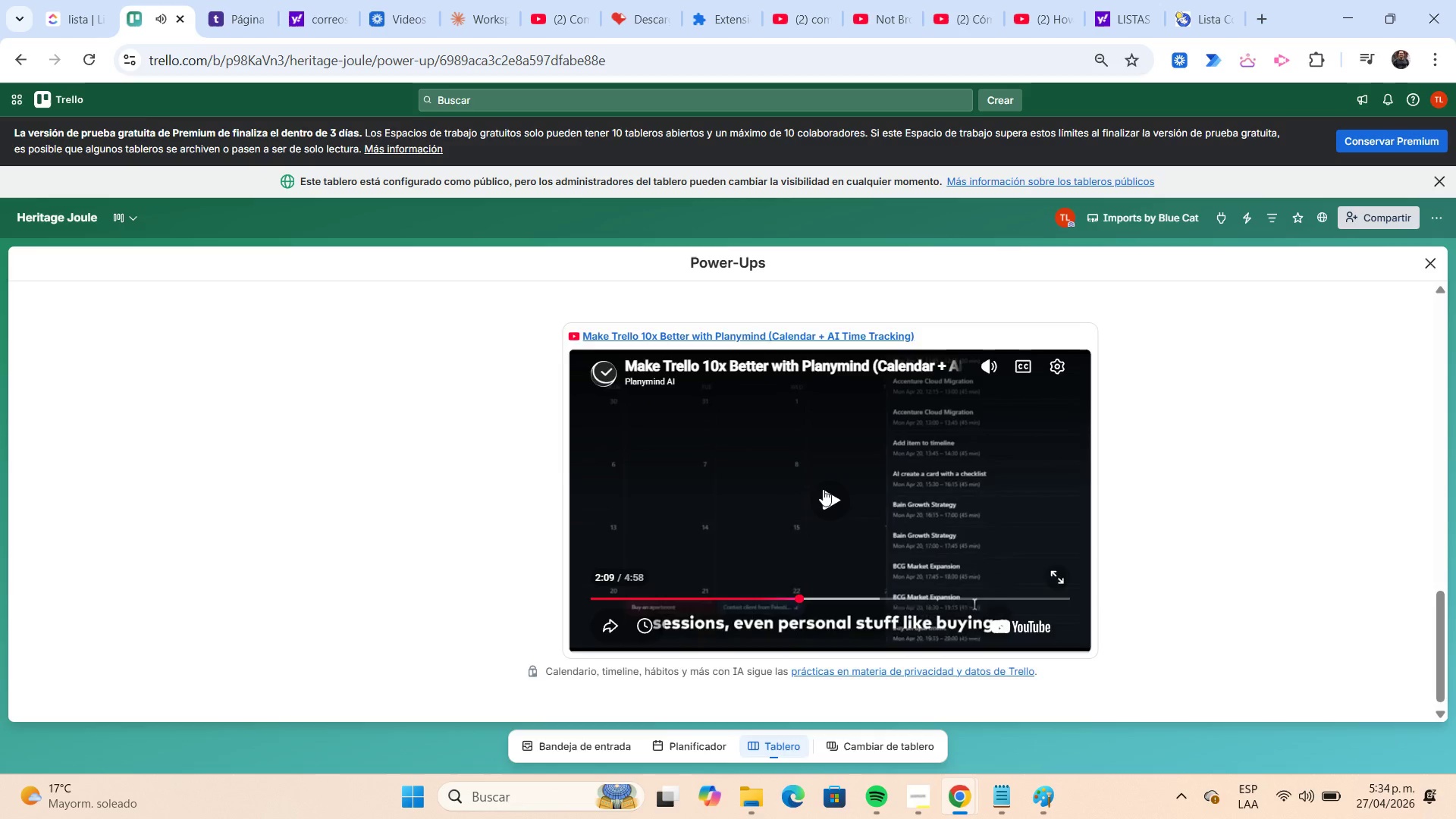 
scroll: coordinate [821, 488], scroll_direction: up, amount: 15.0
 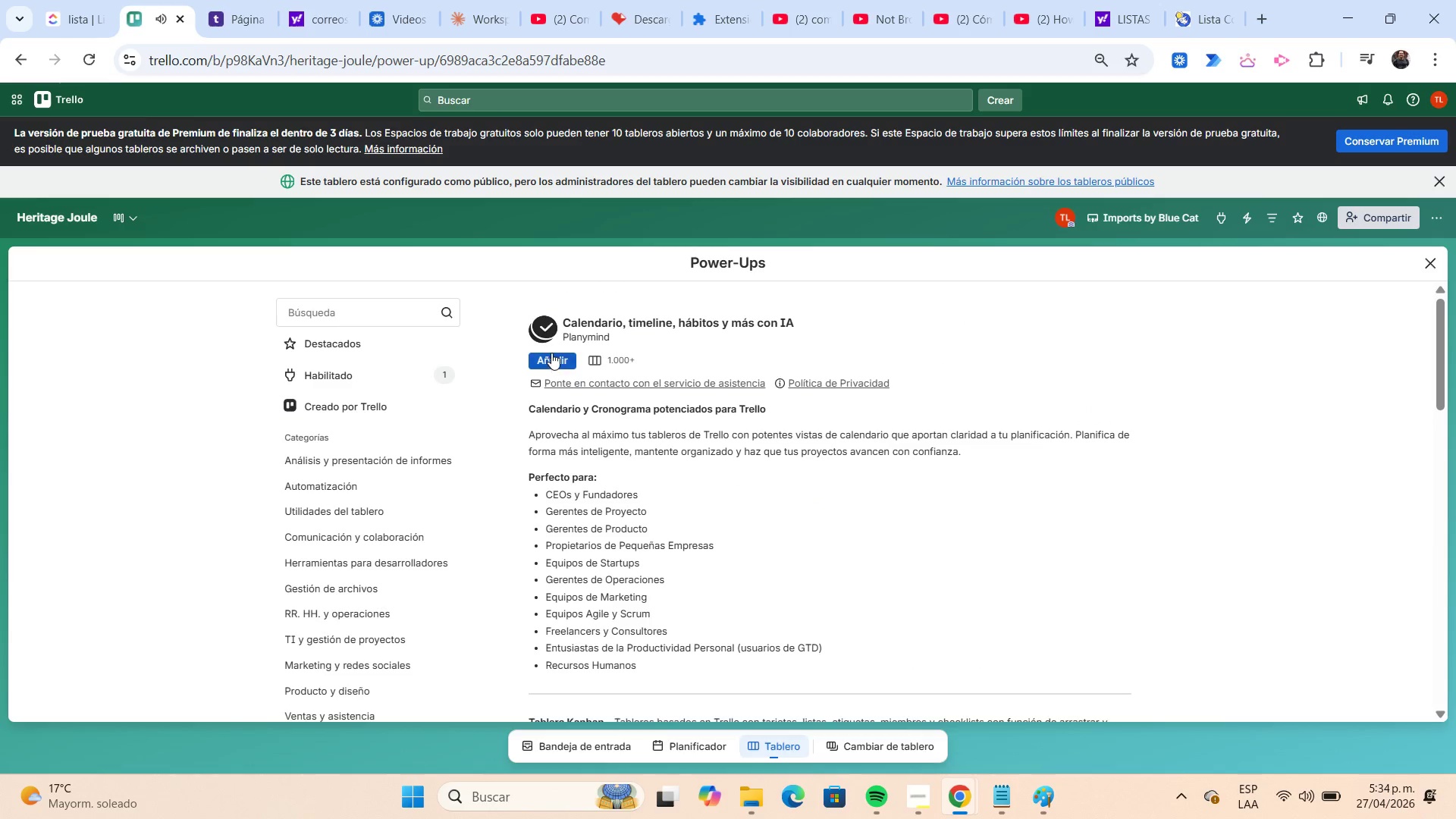 
left_click([551, 353])
 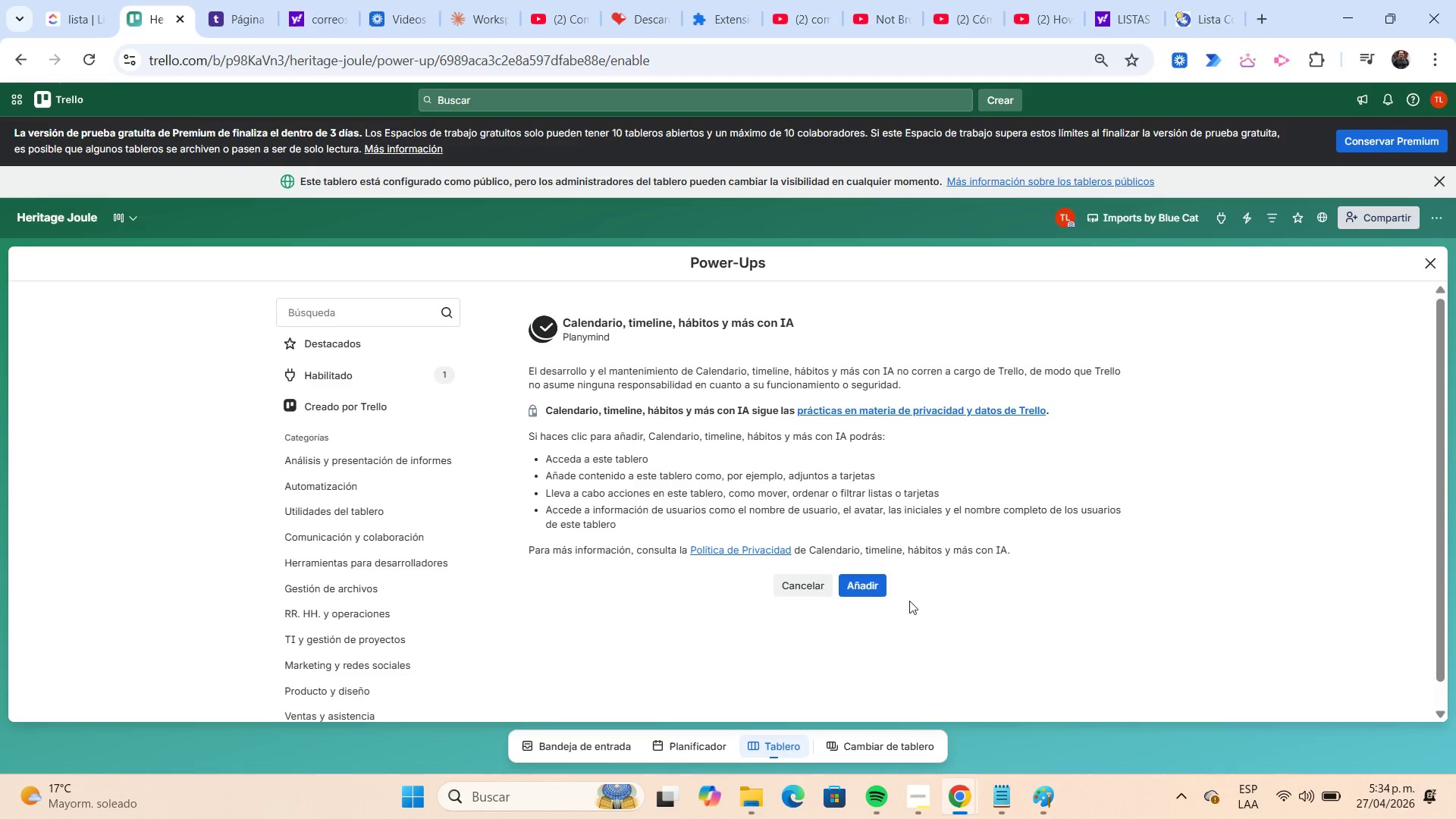 
left_click([876, 586])
 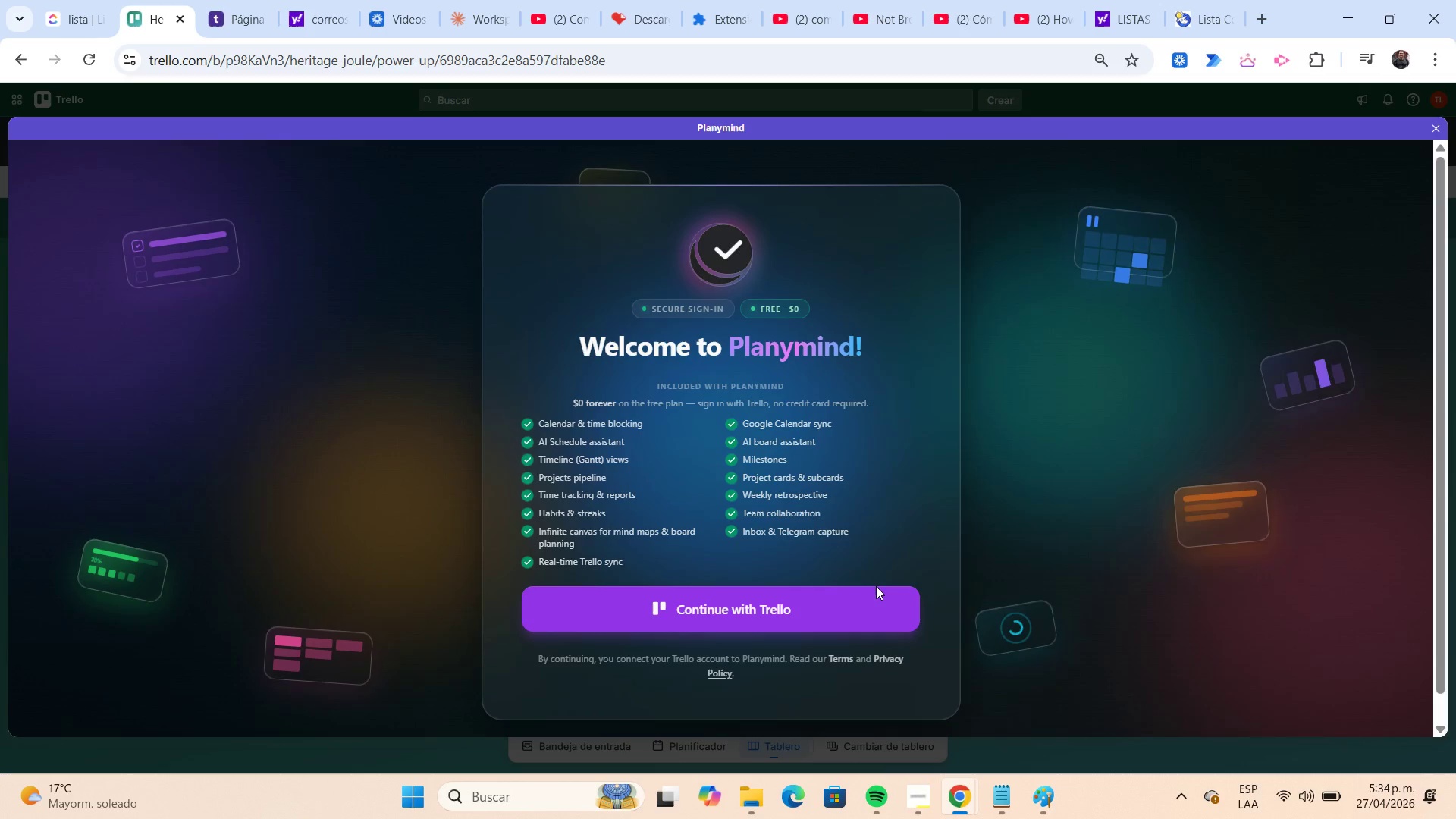 
wait(5.55)
 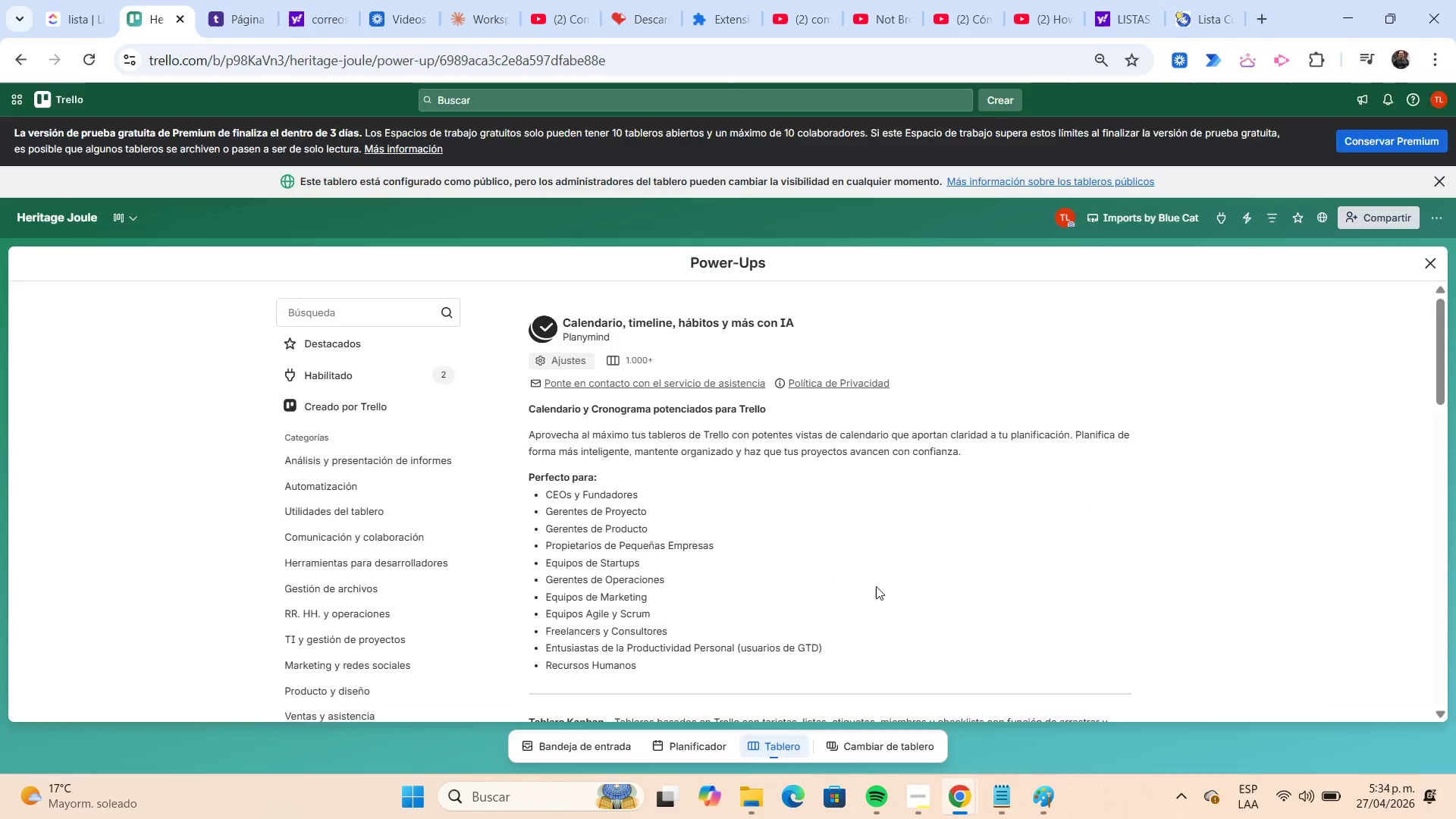 
left_click([767, 620])
 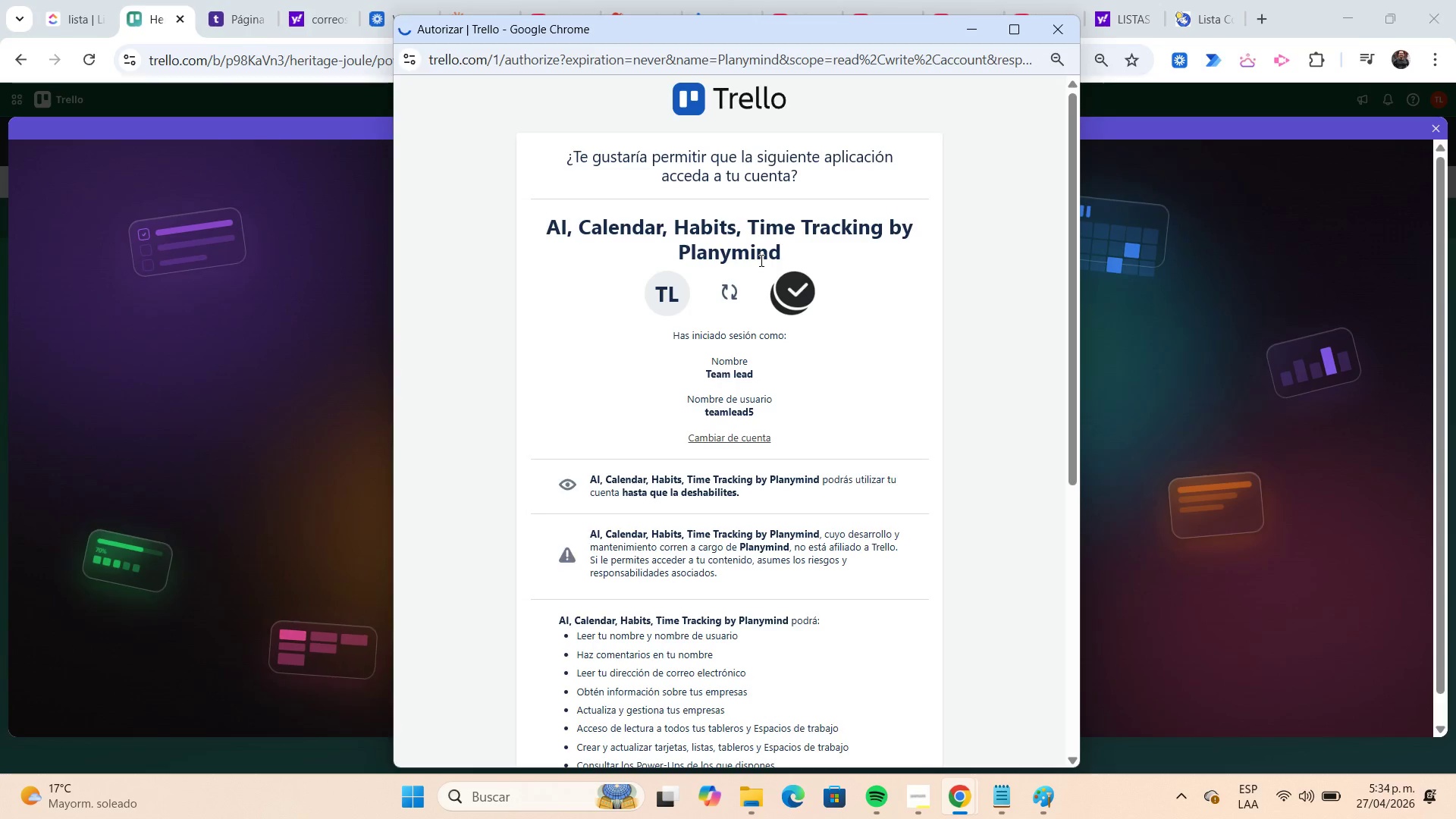 
scroll: coordinate [764, 270], scroll_direction: down, amount: 7.0
 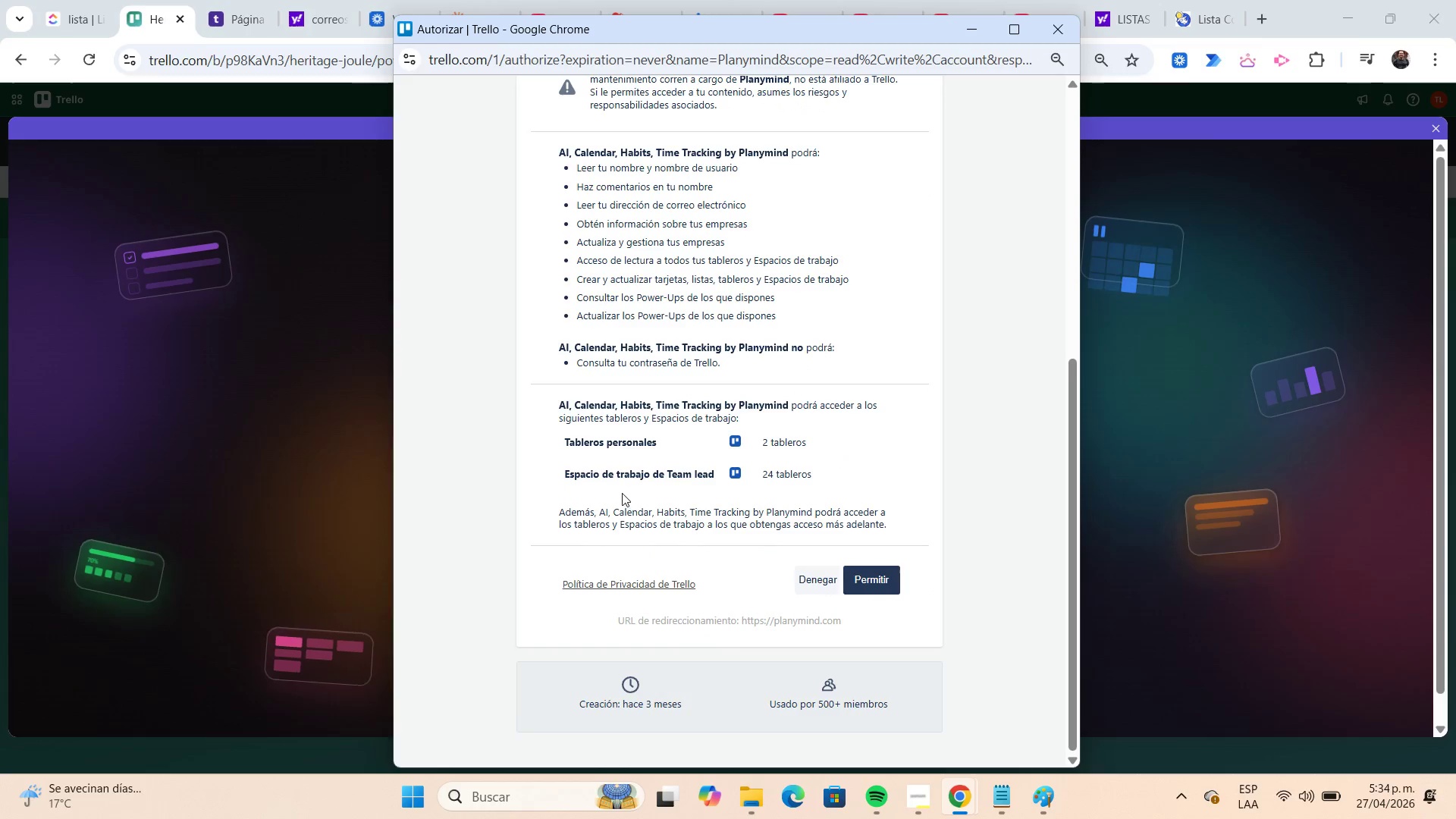 
wait(6.46)
 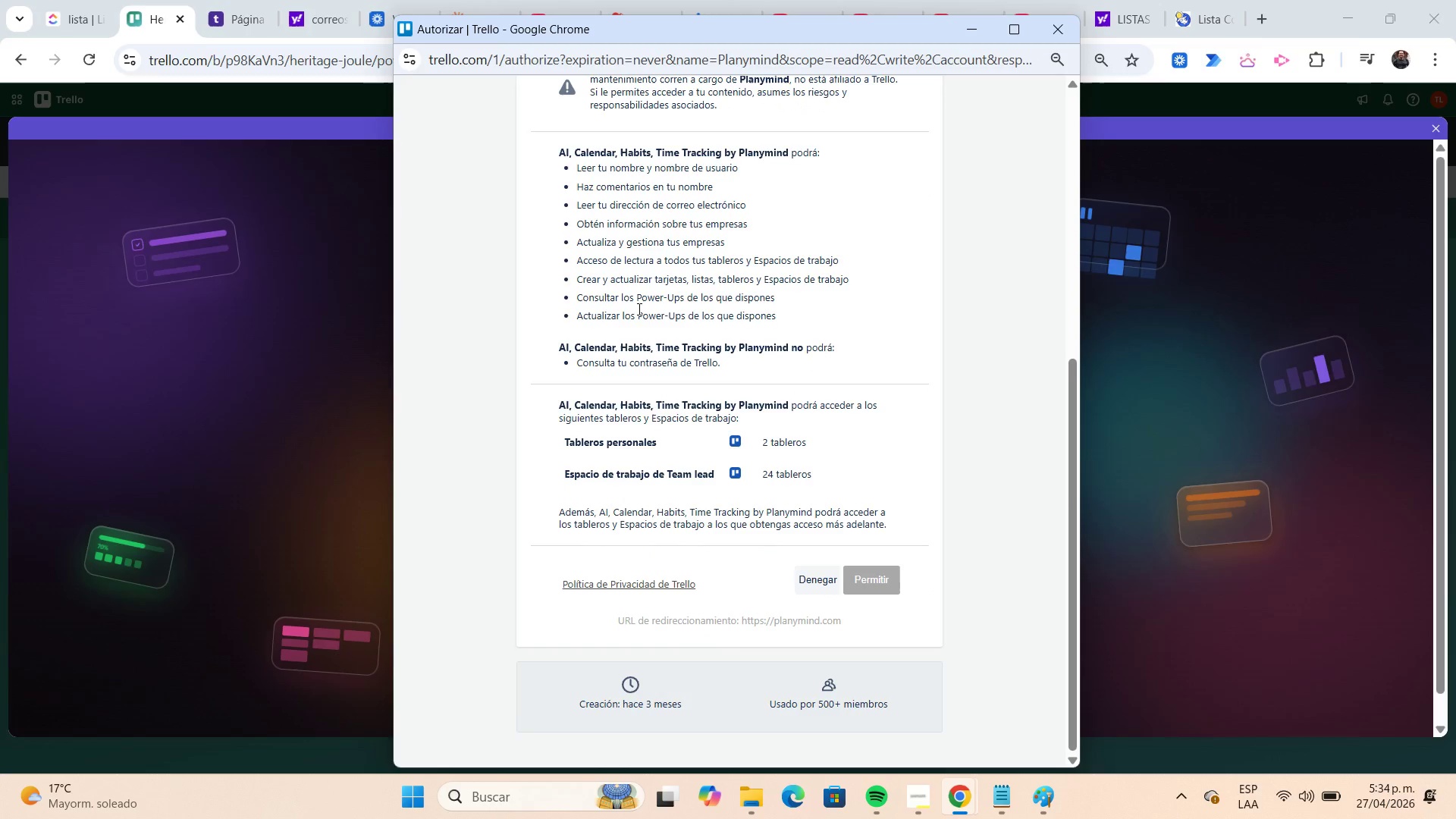 
left_click([859, 571])
 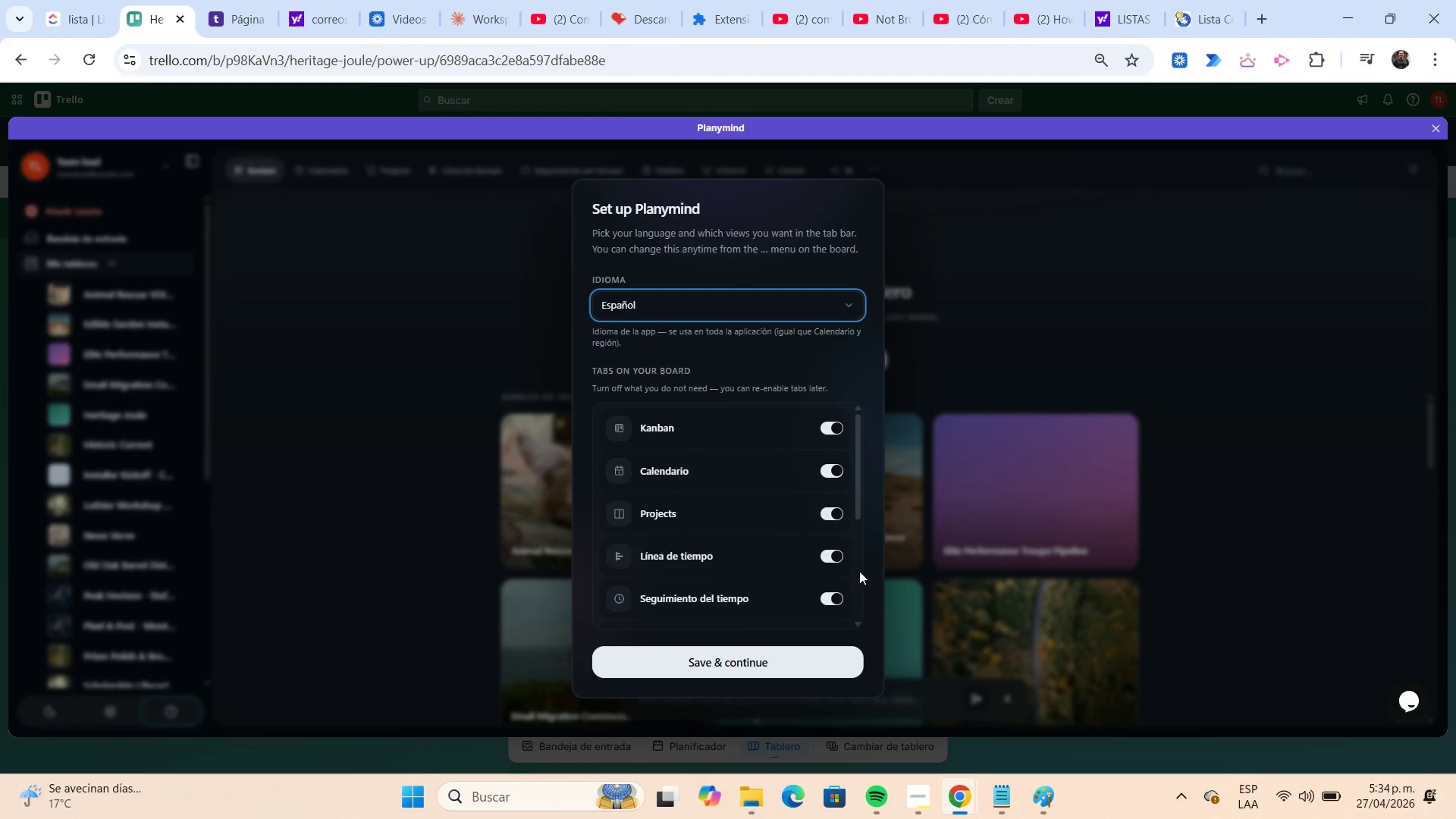 
wait(7.64)
 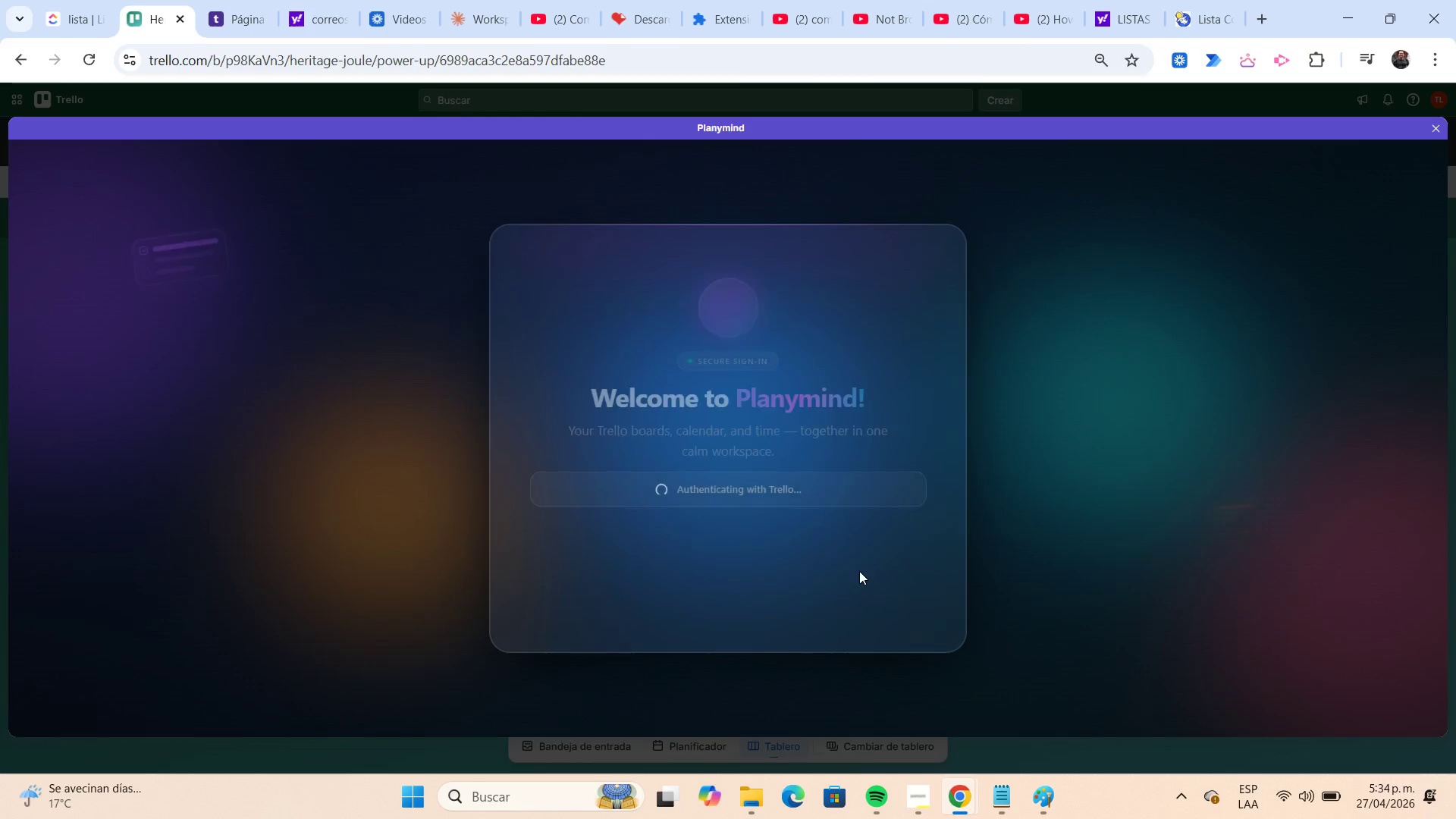 
left_click([838, 657])
 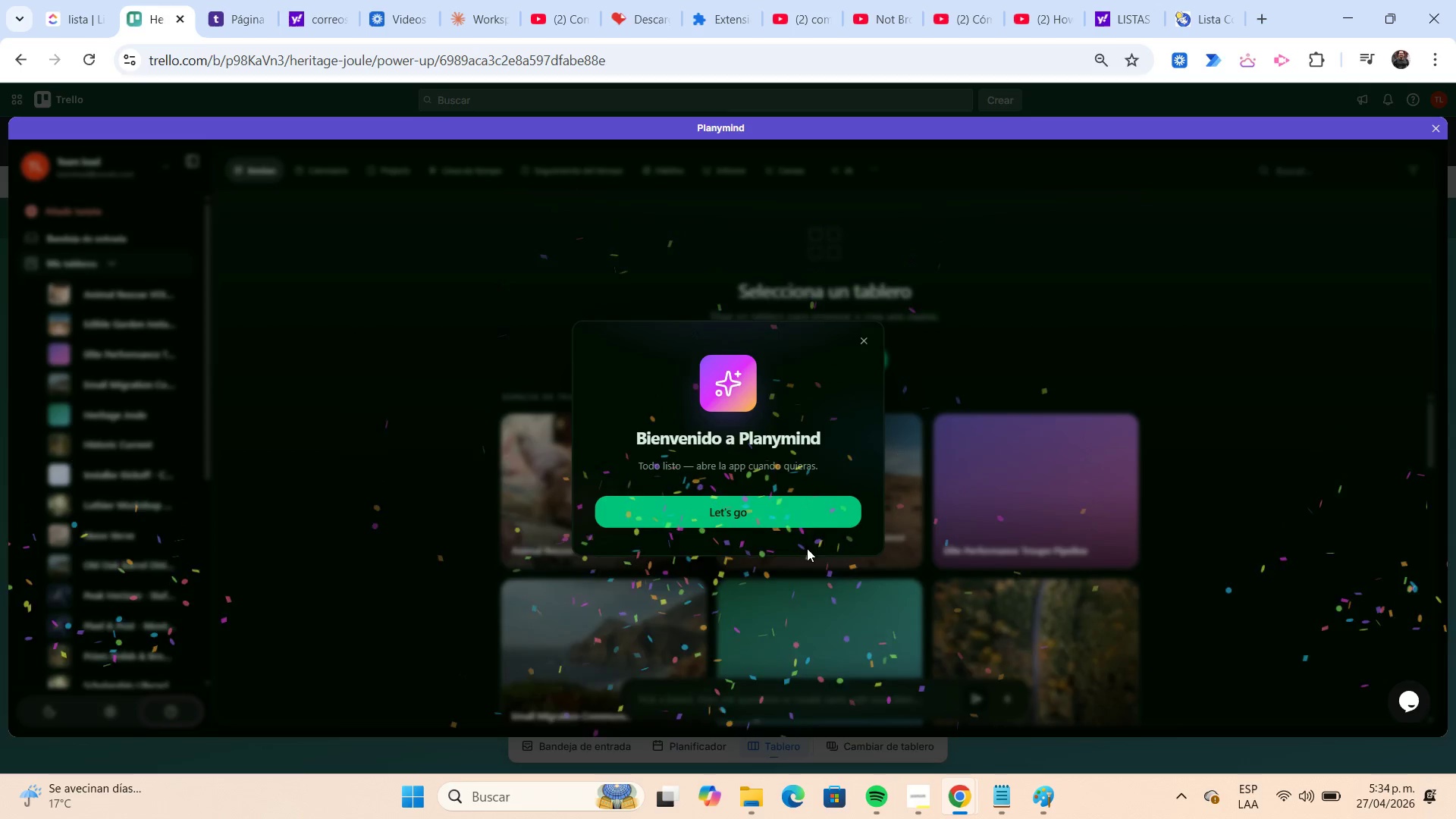 
left_click([799, 522])
 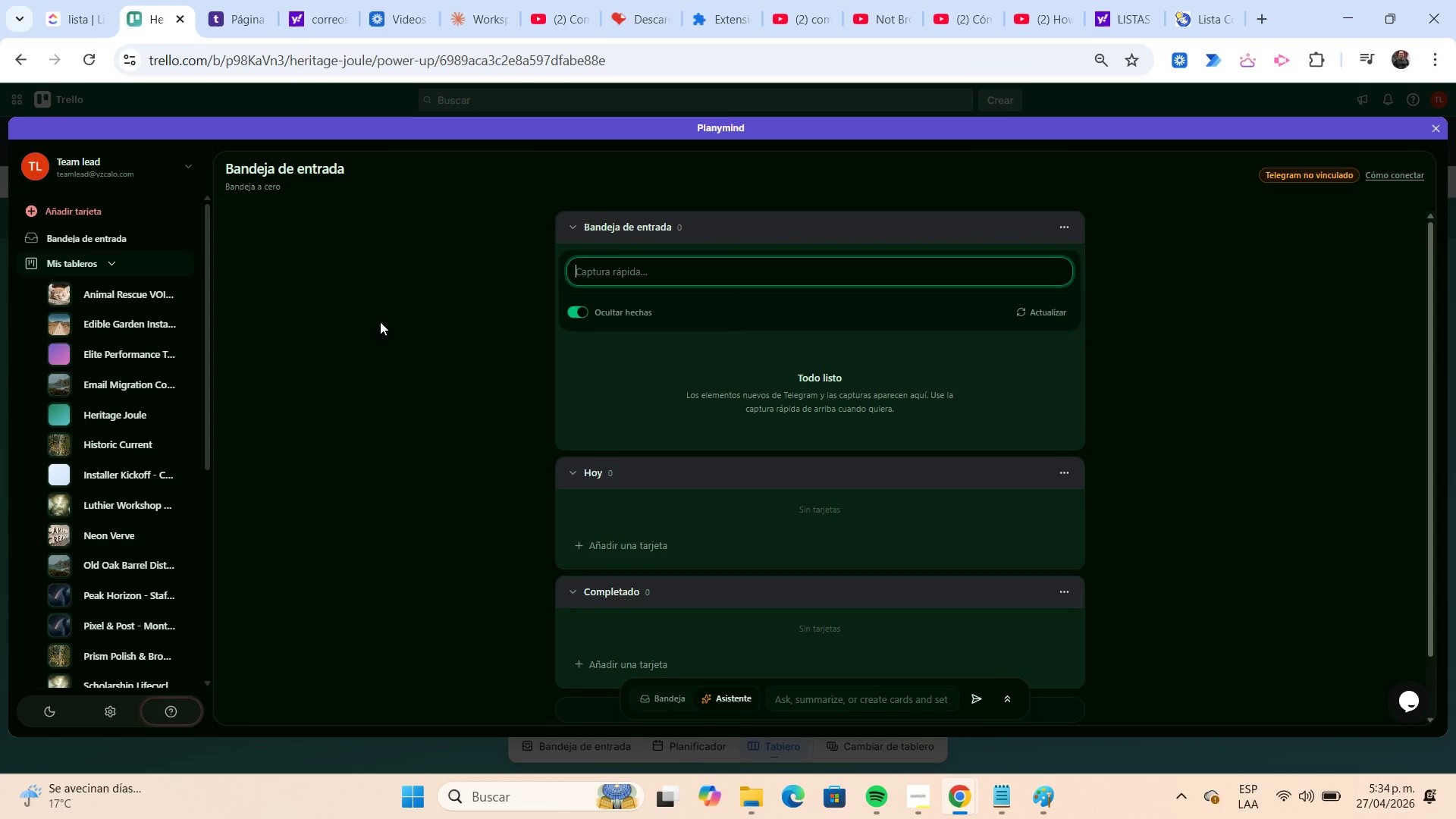 
wait(7.59)
 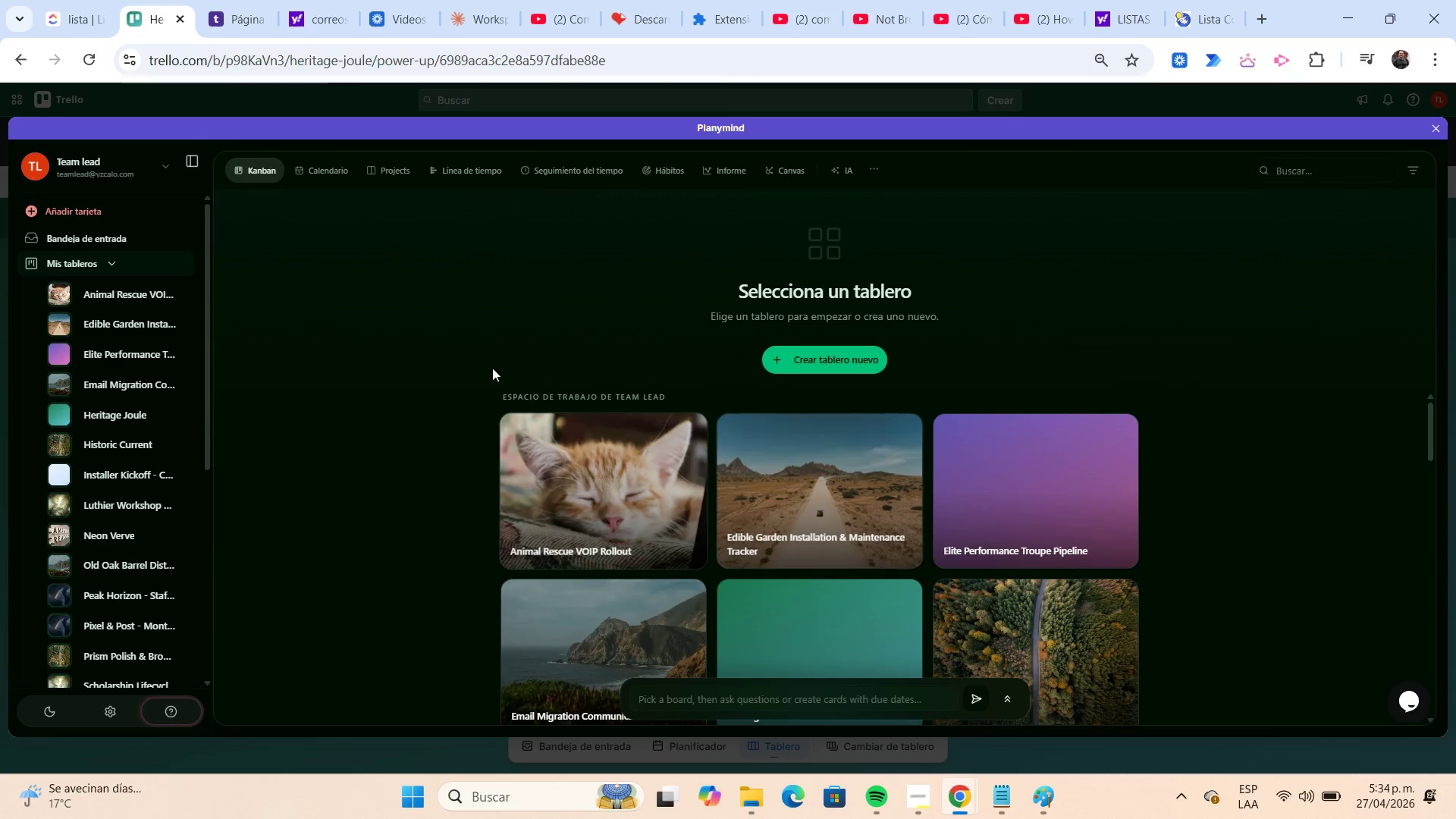 
scroll: coordinate [379, 321], scroll_direction: none, amount: 0.0
 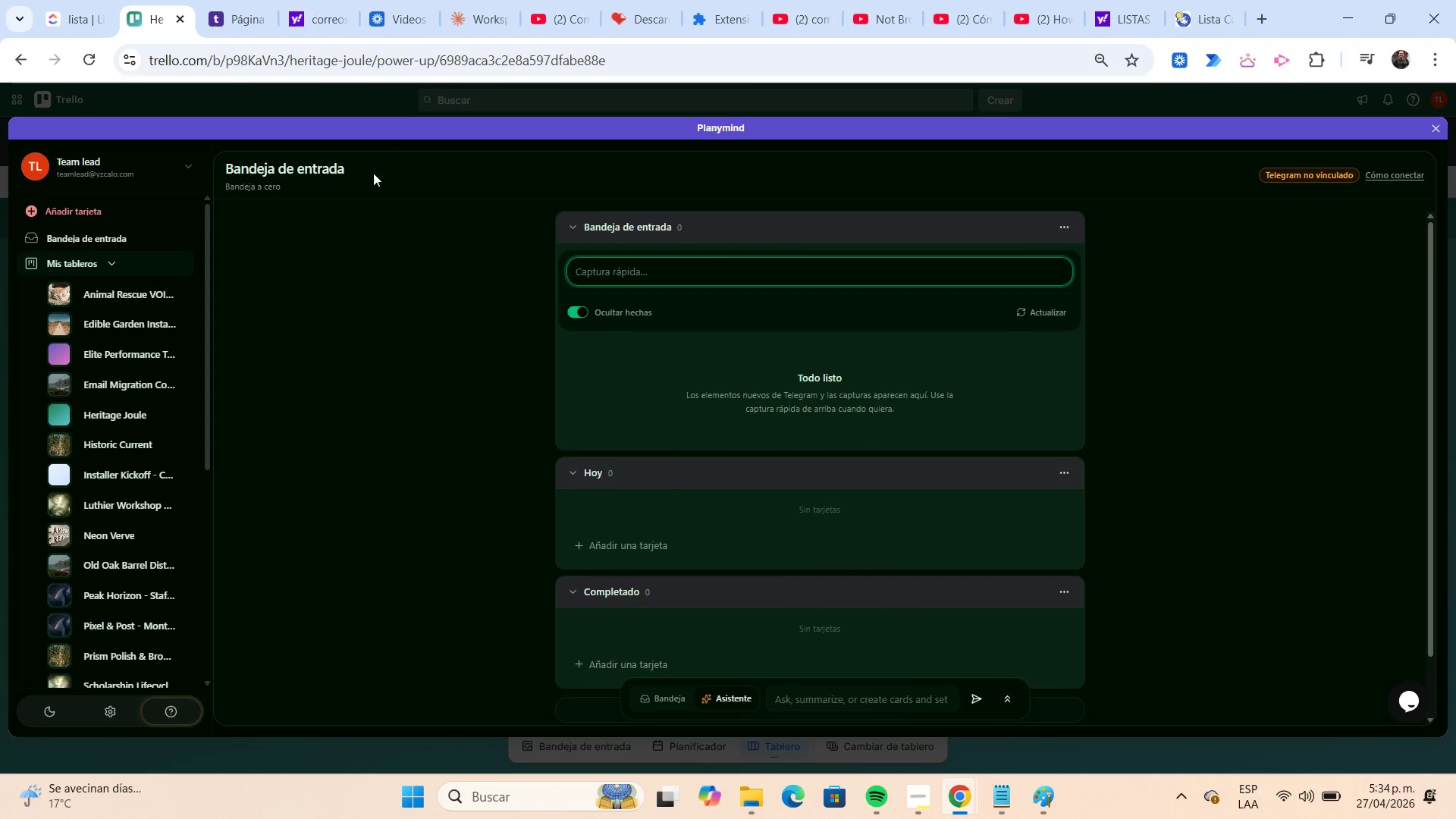 
scroll: coordinate [361, 203], scroll_direction: up, amount: 2.0
 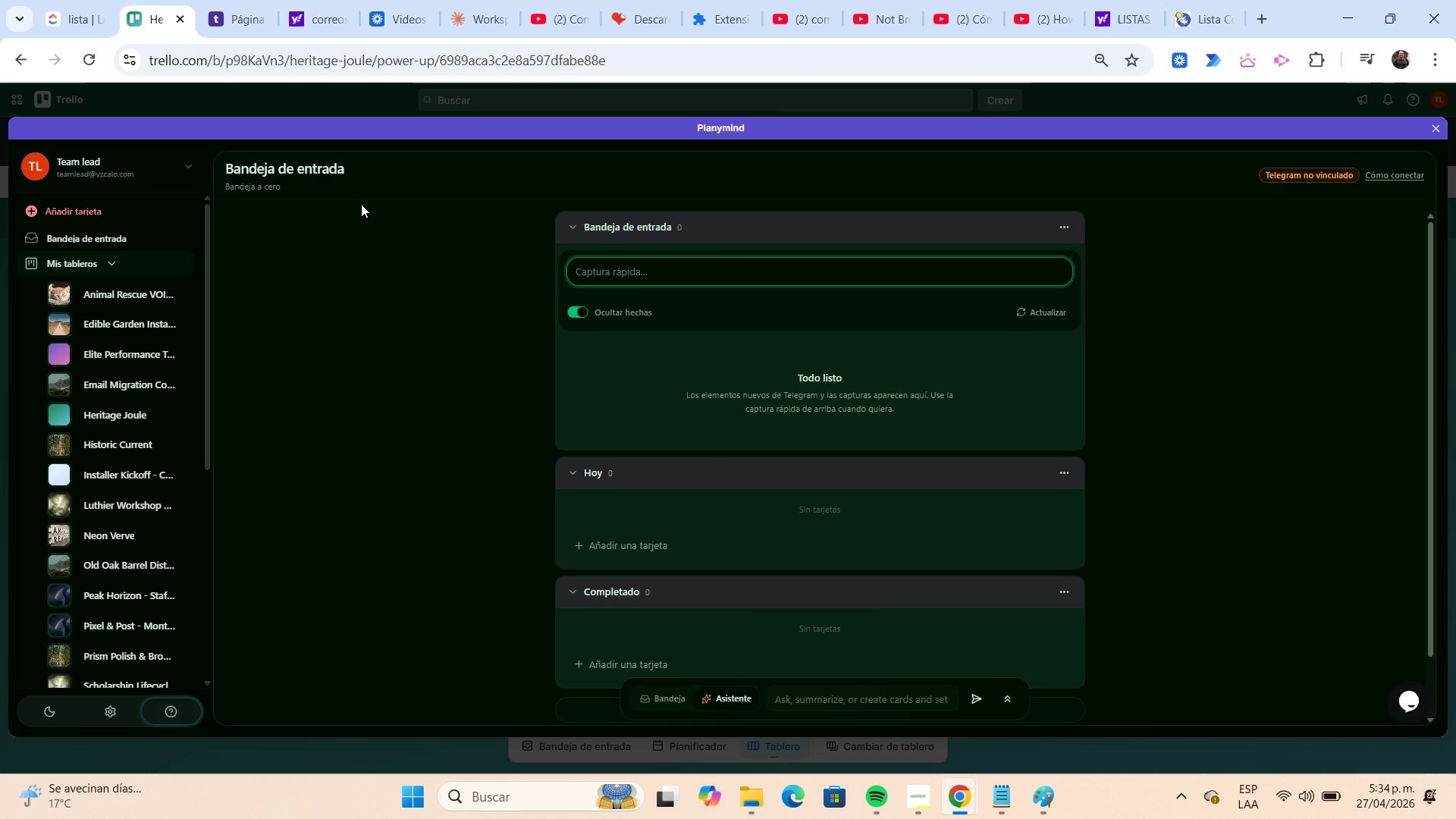 
scroll: coordinate [361, 205], scroll_direction: down, amount: 4.0
 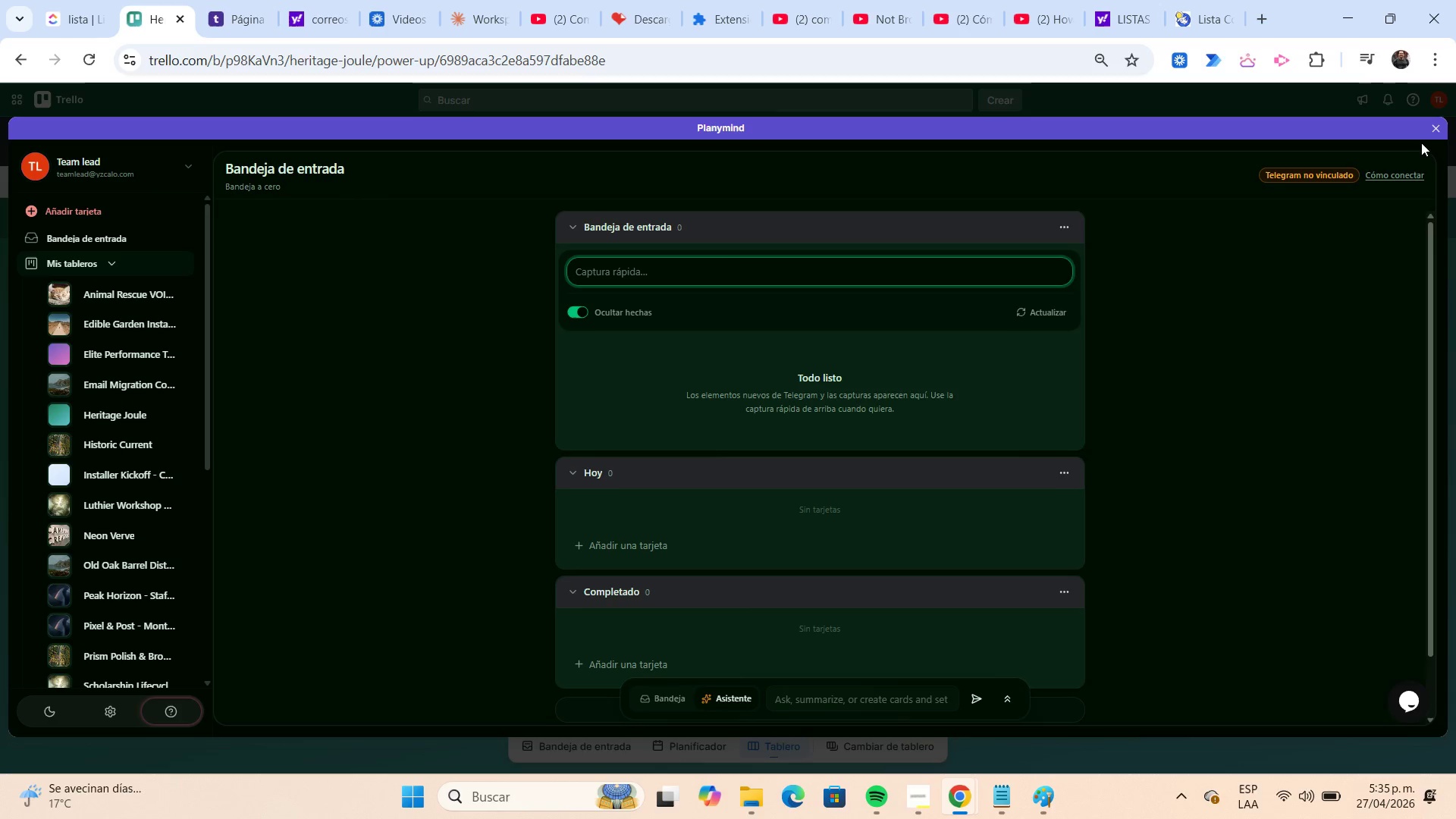 
left_click([1440, 127])
 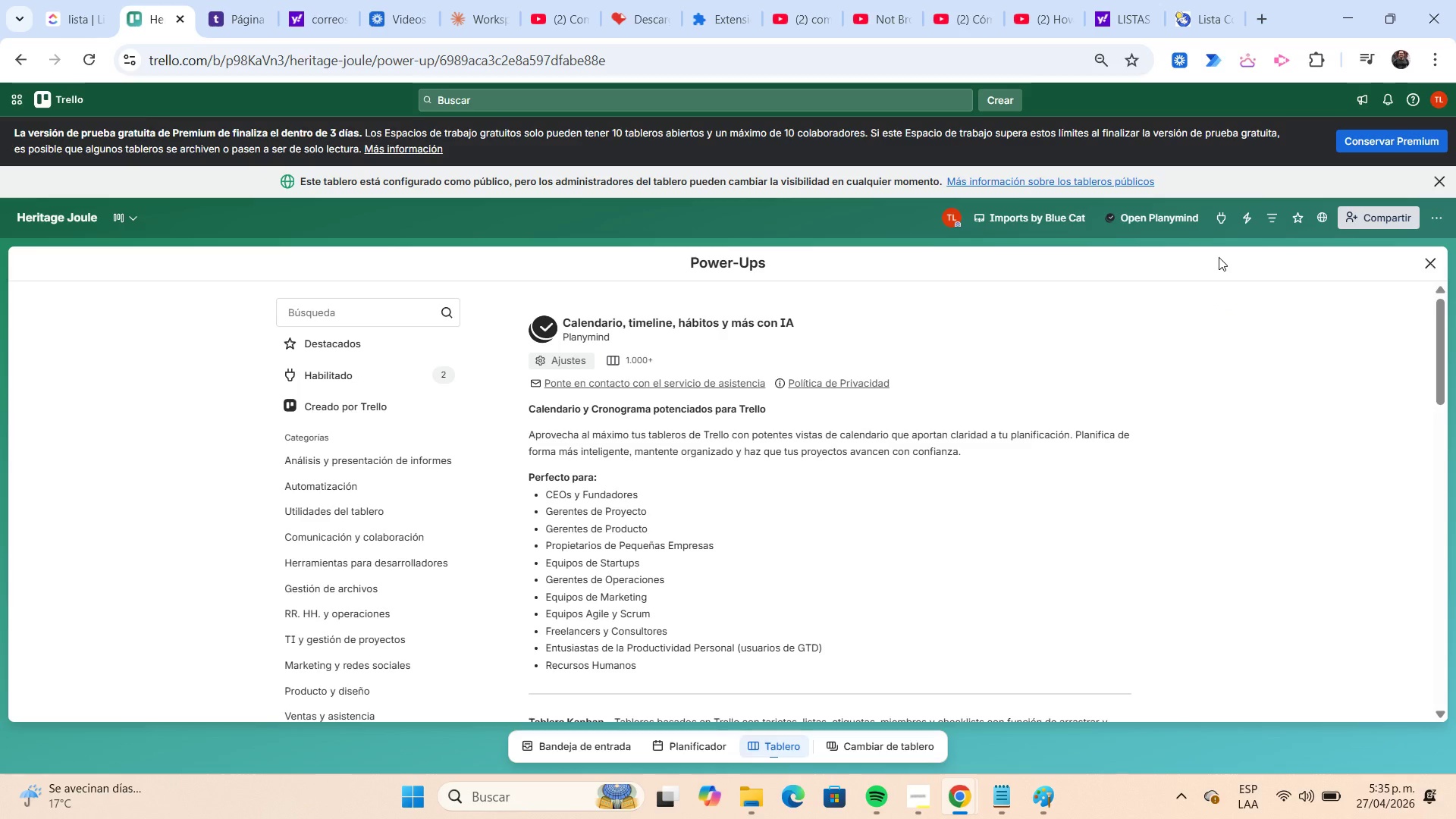 
left_click([1226, 220])
 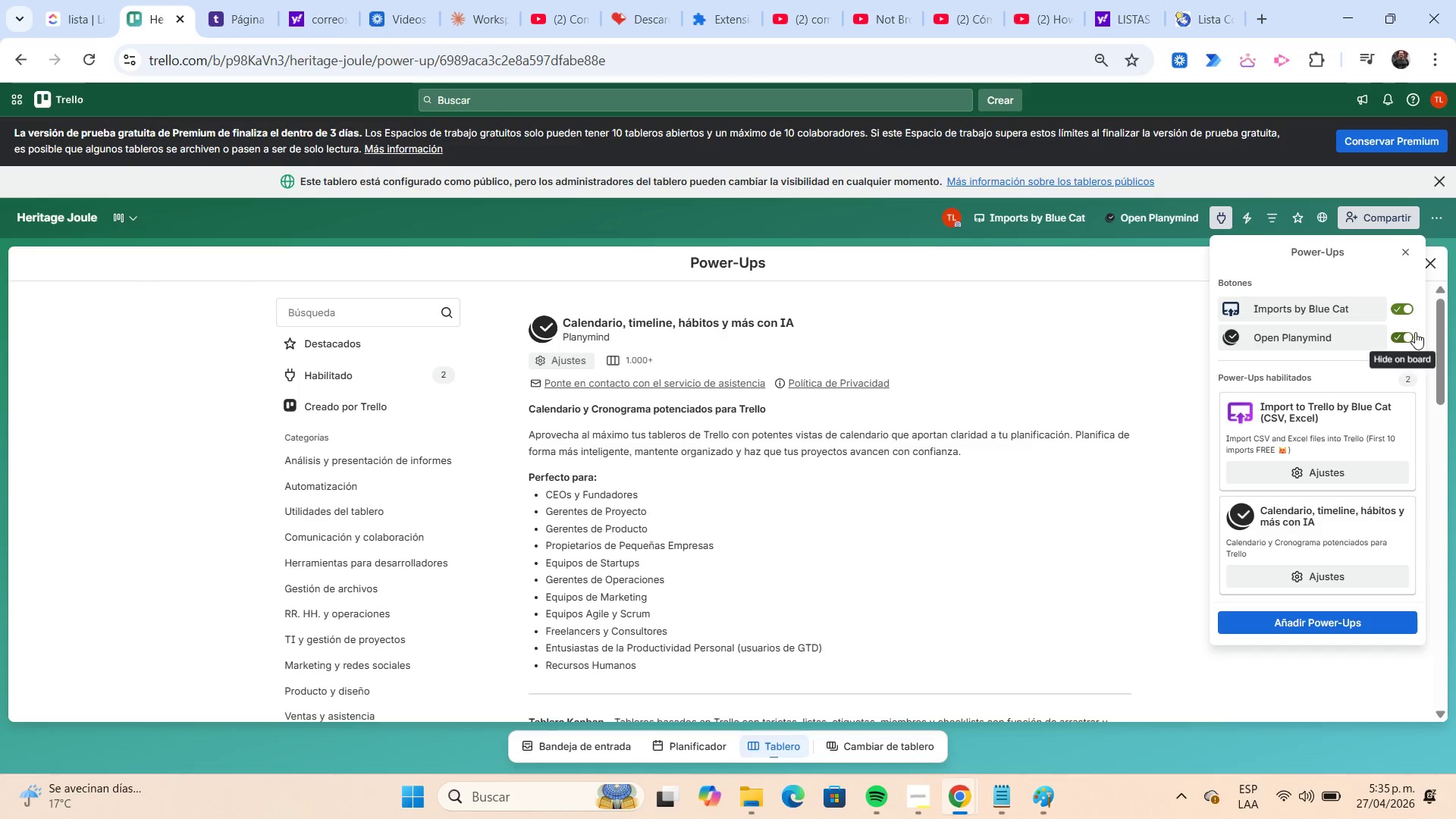 
wait(5.75)
 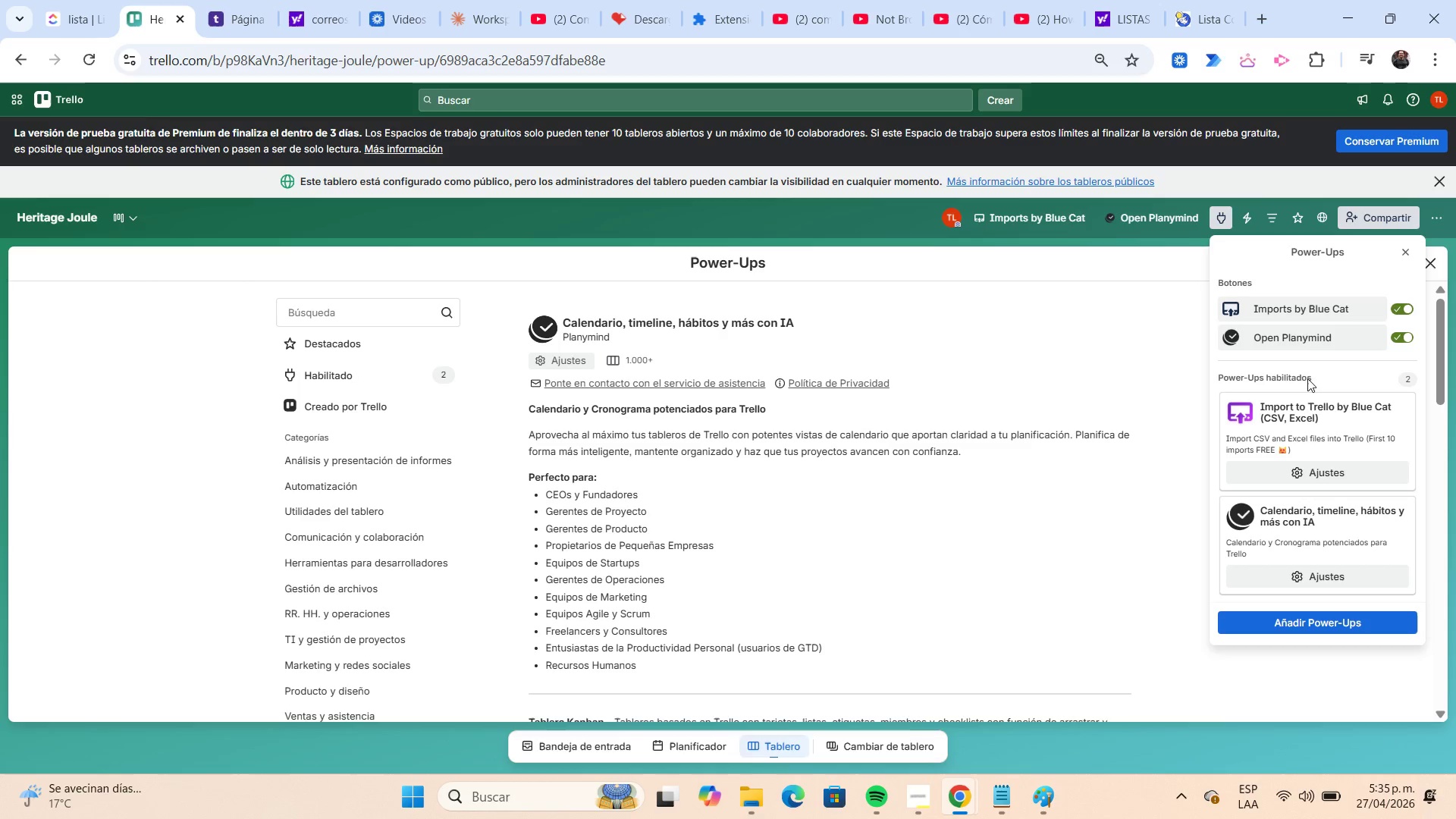 
left_click([1410, 334])
 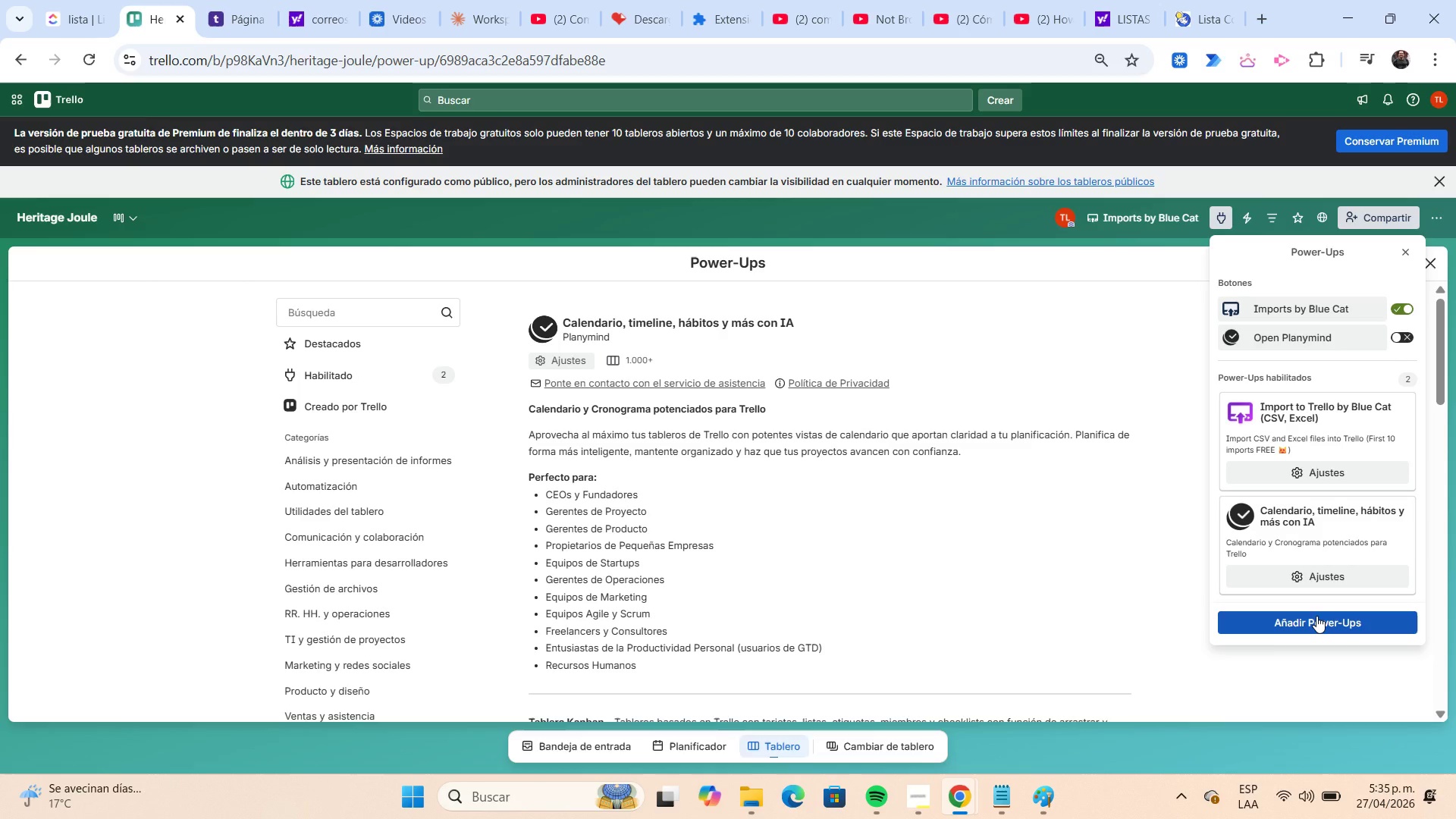 
wait(5.14)
 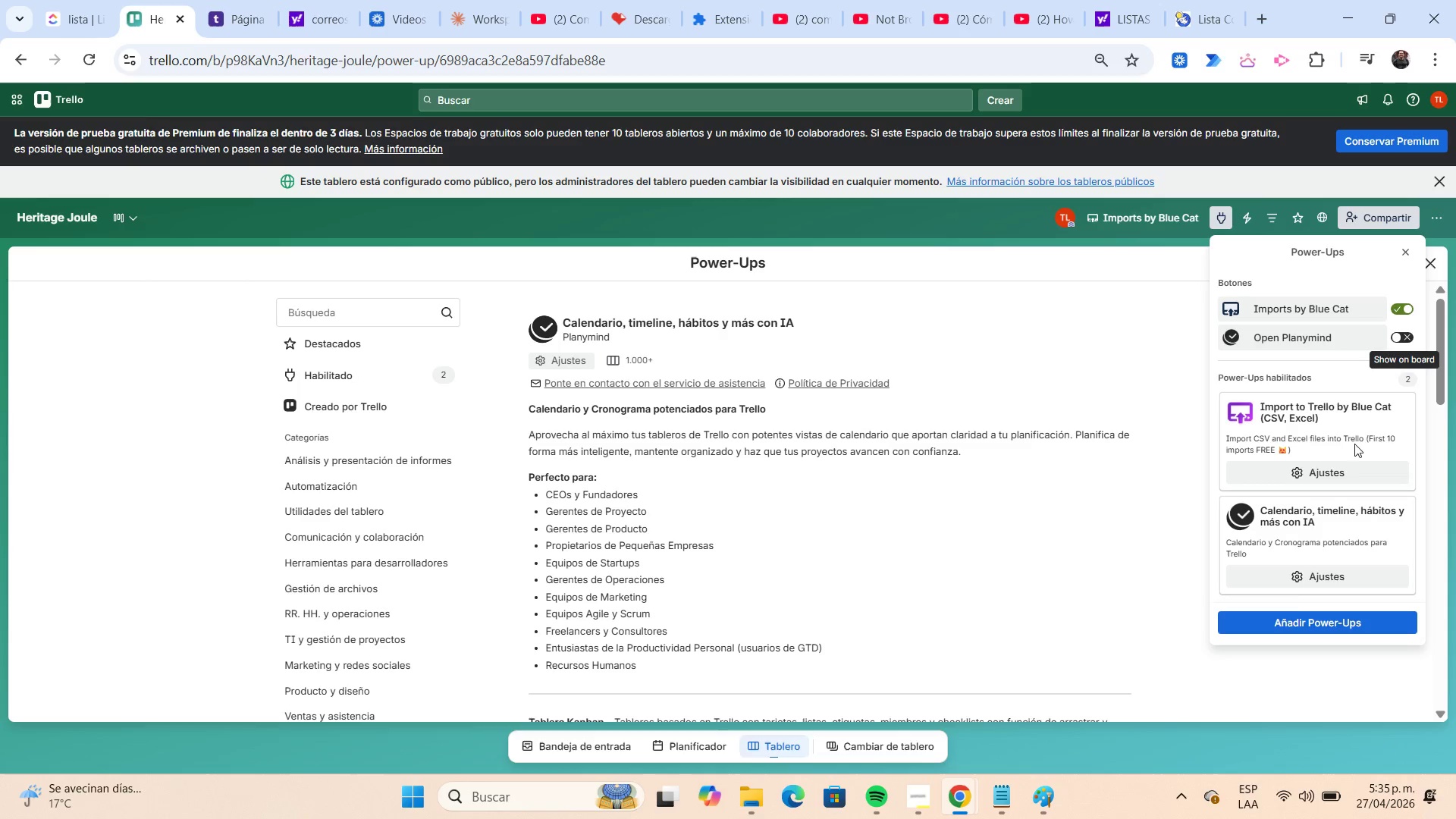 
left_click([1316, 576])
 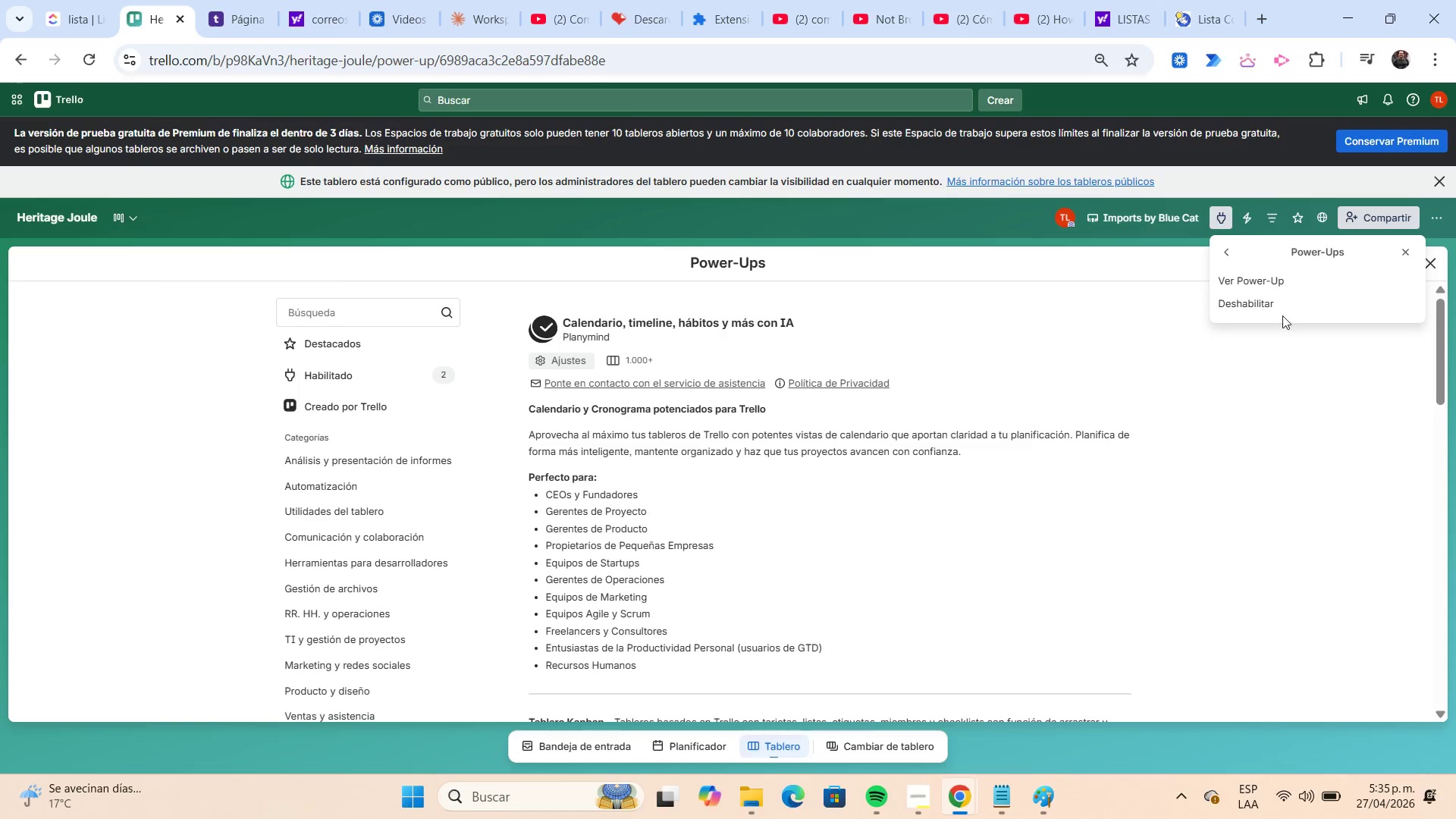 
left_click([1271, 306])
 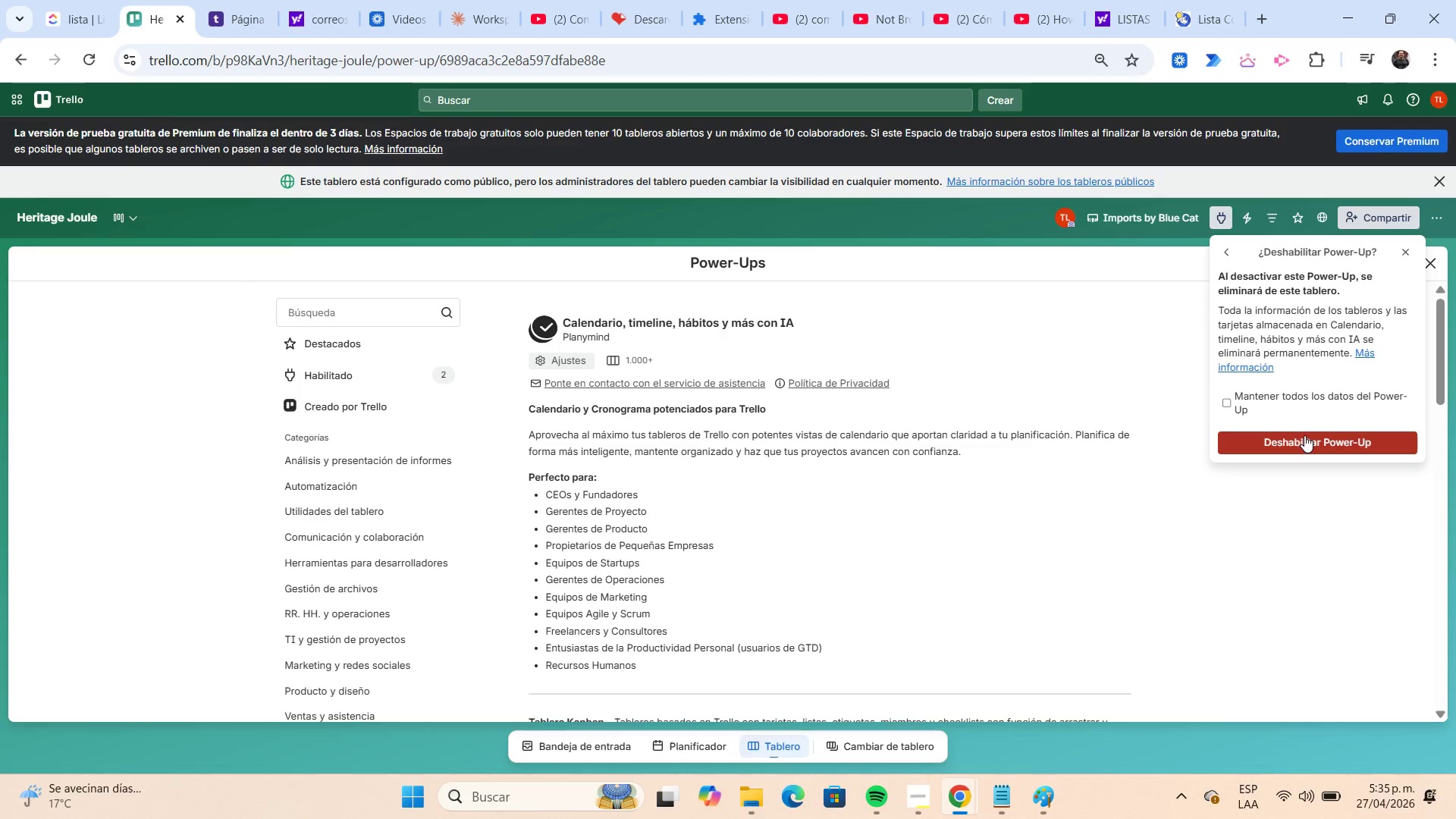 
left_click([1304, 435])
 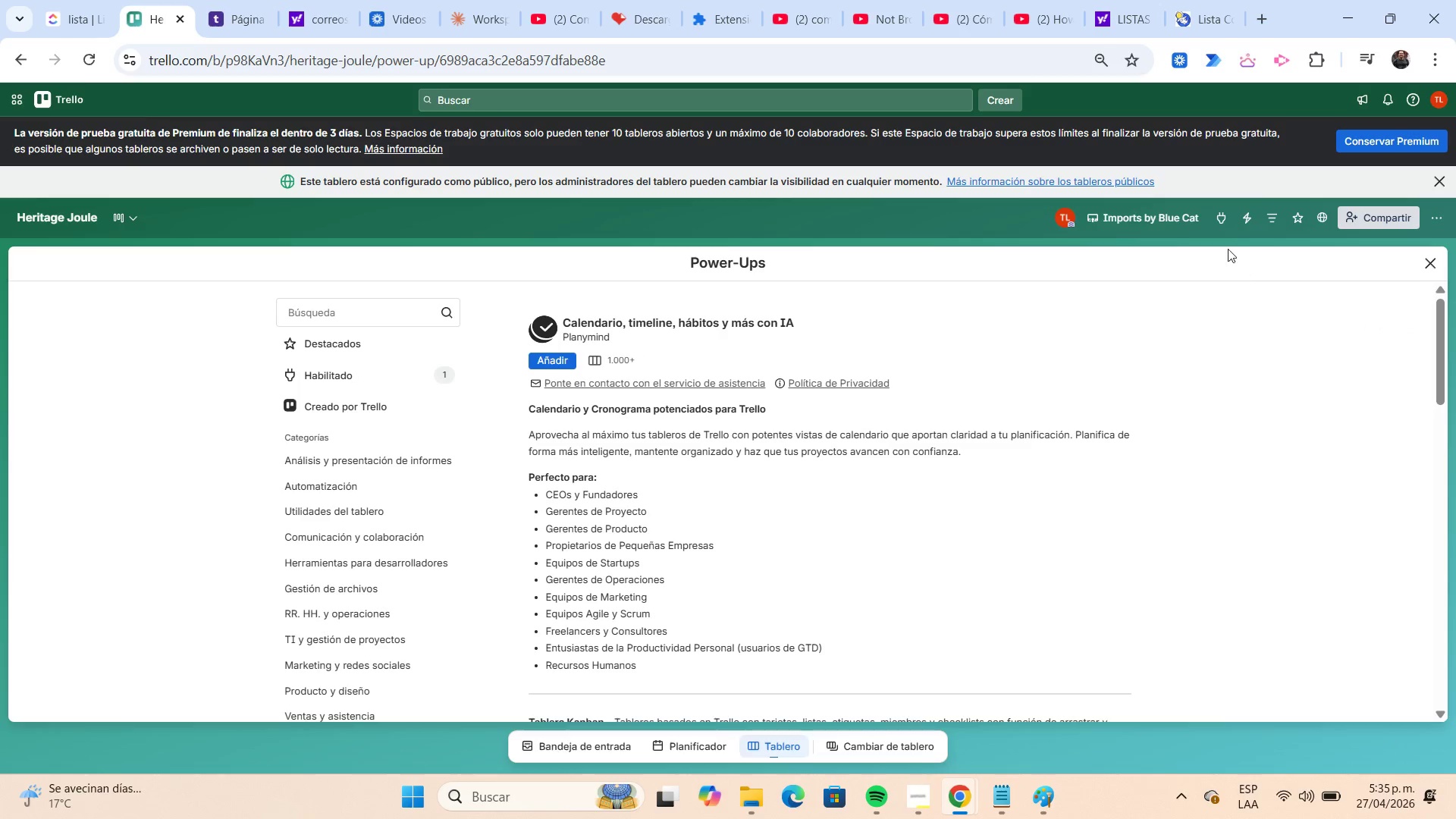 
left_click([1225, 228])
 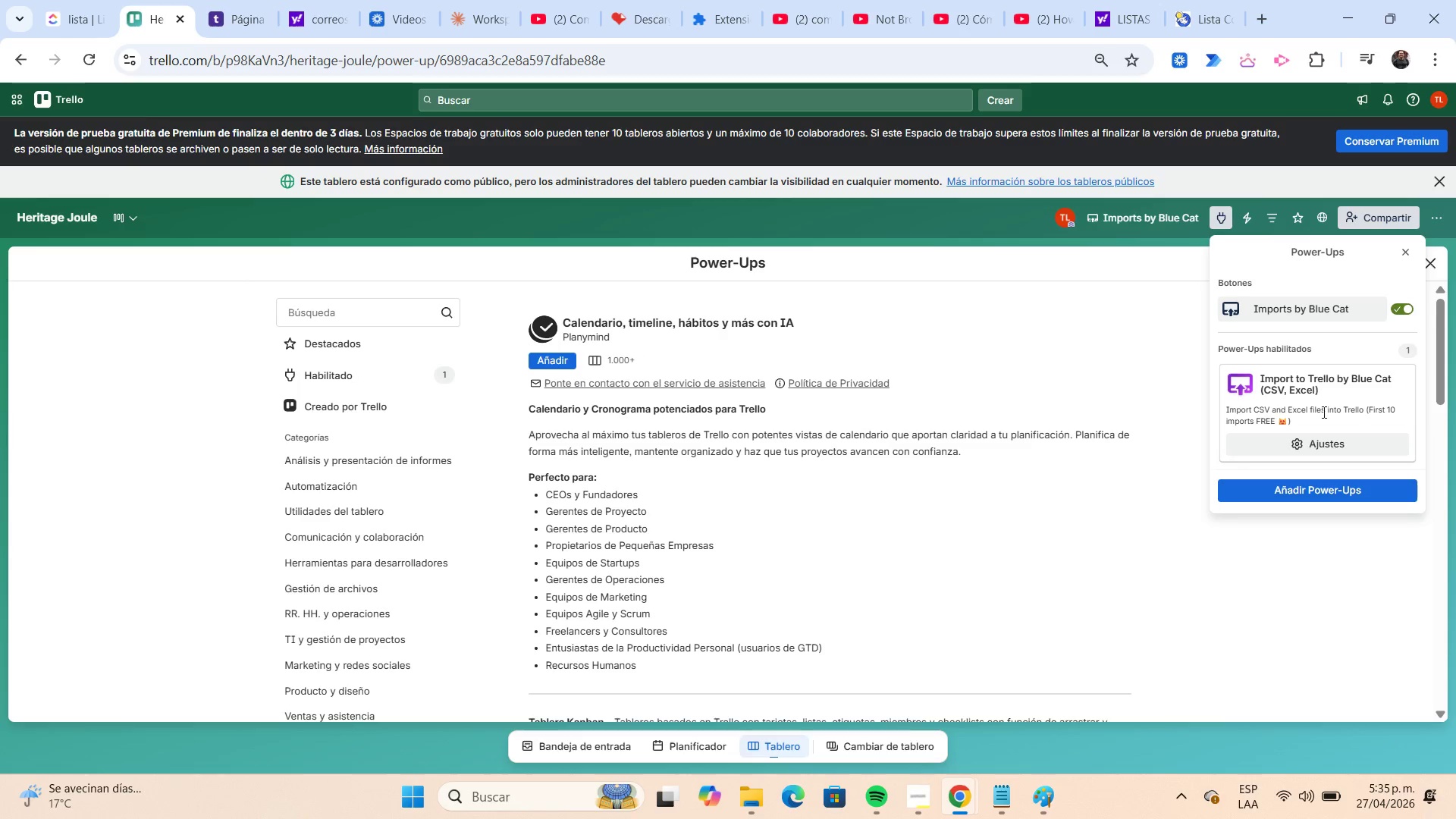 
left_click([1323, 487])
 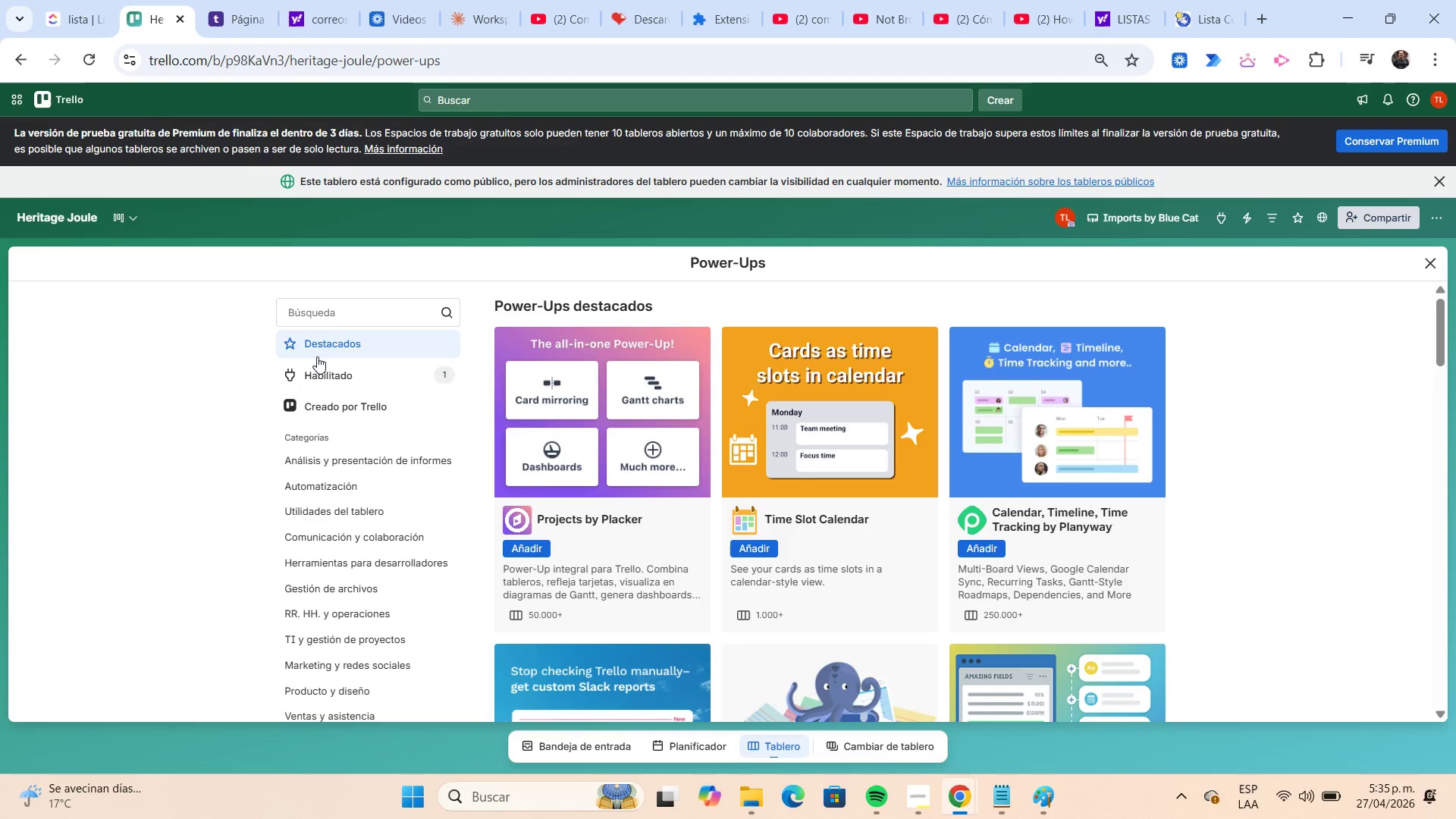 
left_click([331, 318])
 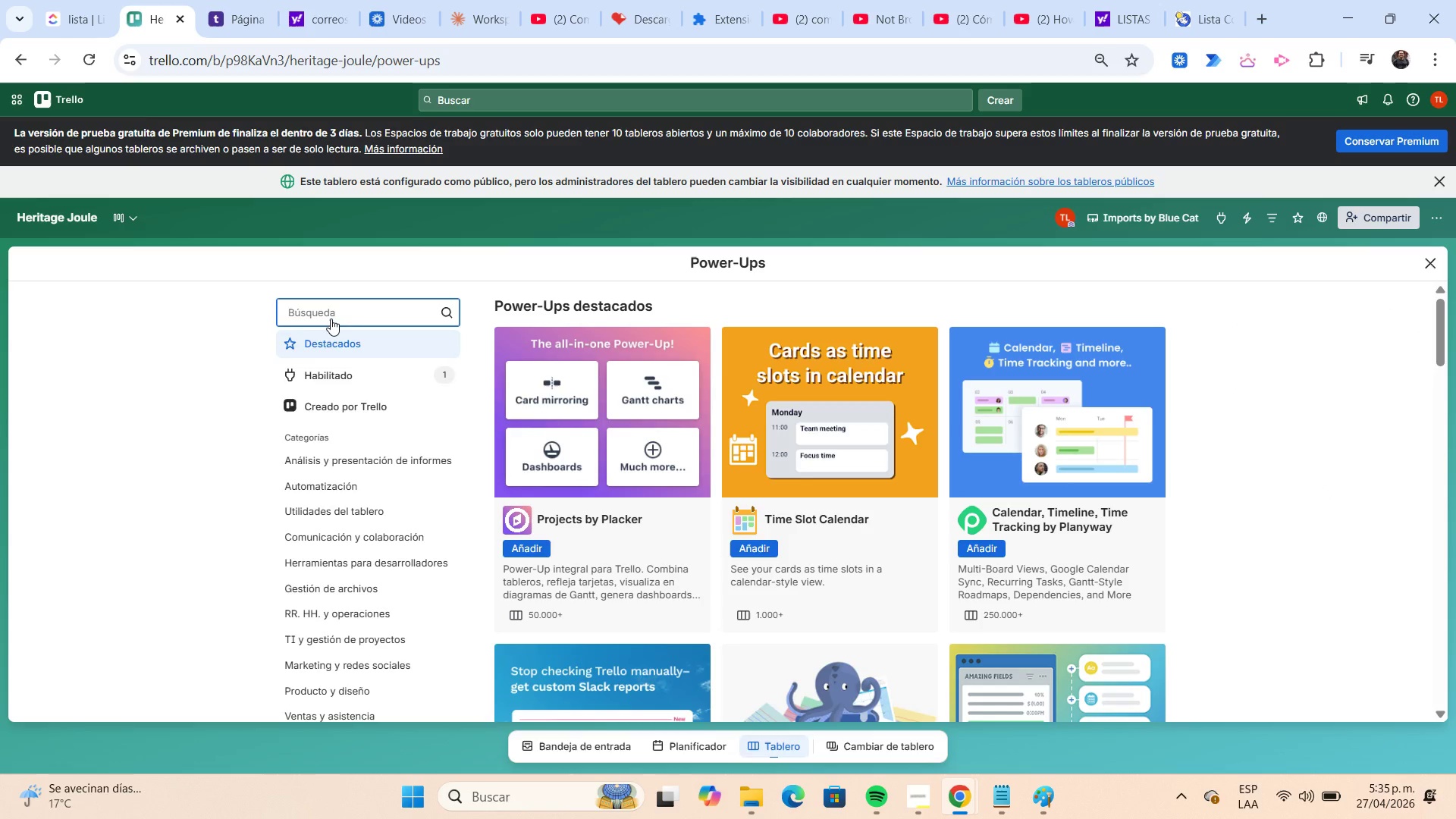 
type(calendar)
 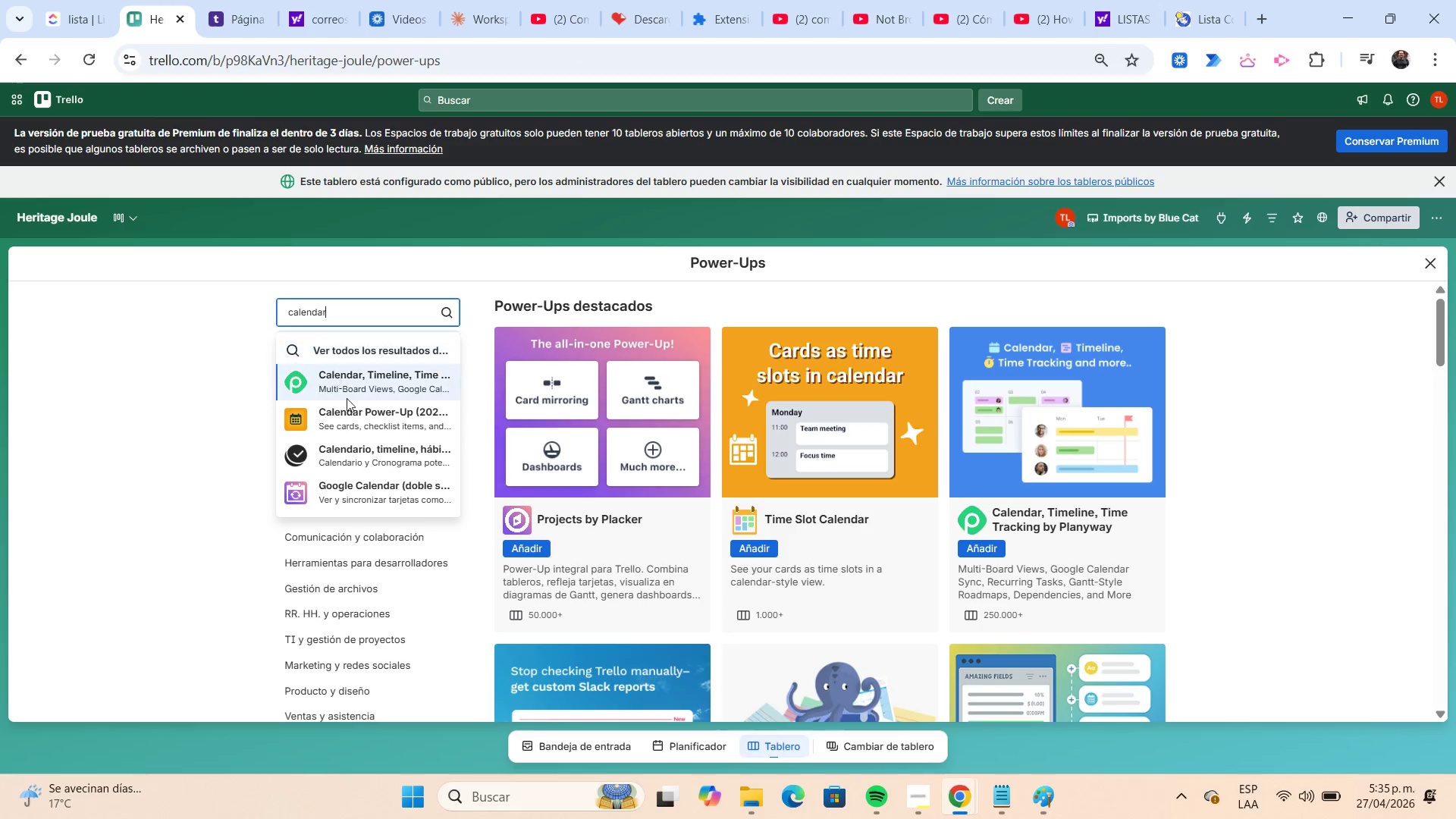 
left_click([353, 416])
 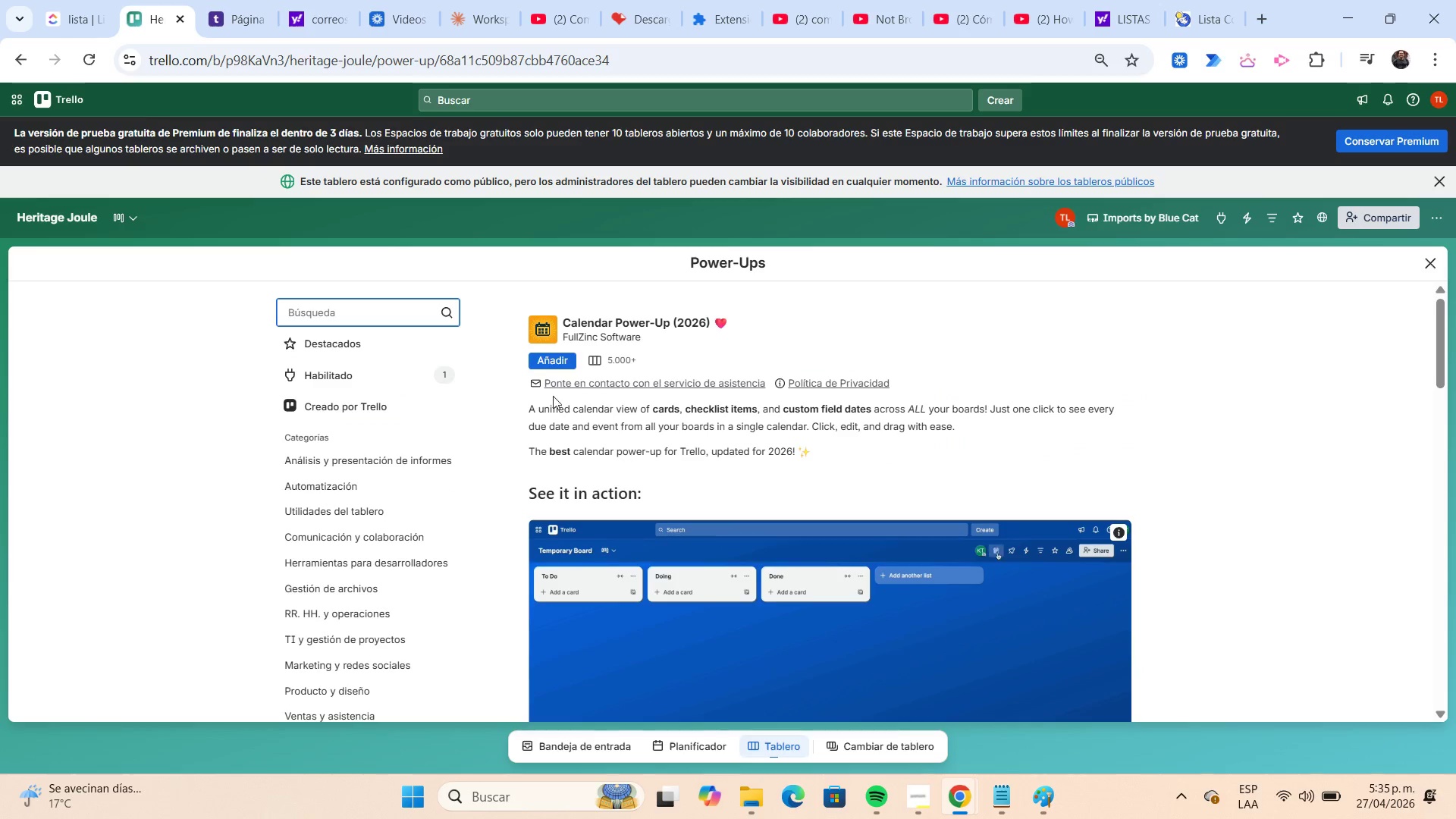 
left_click([543, 363])
 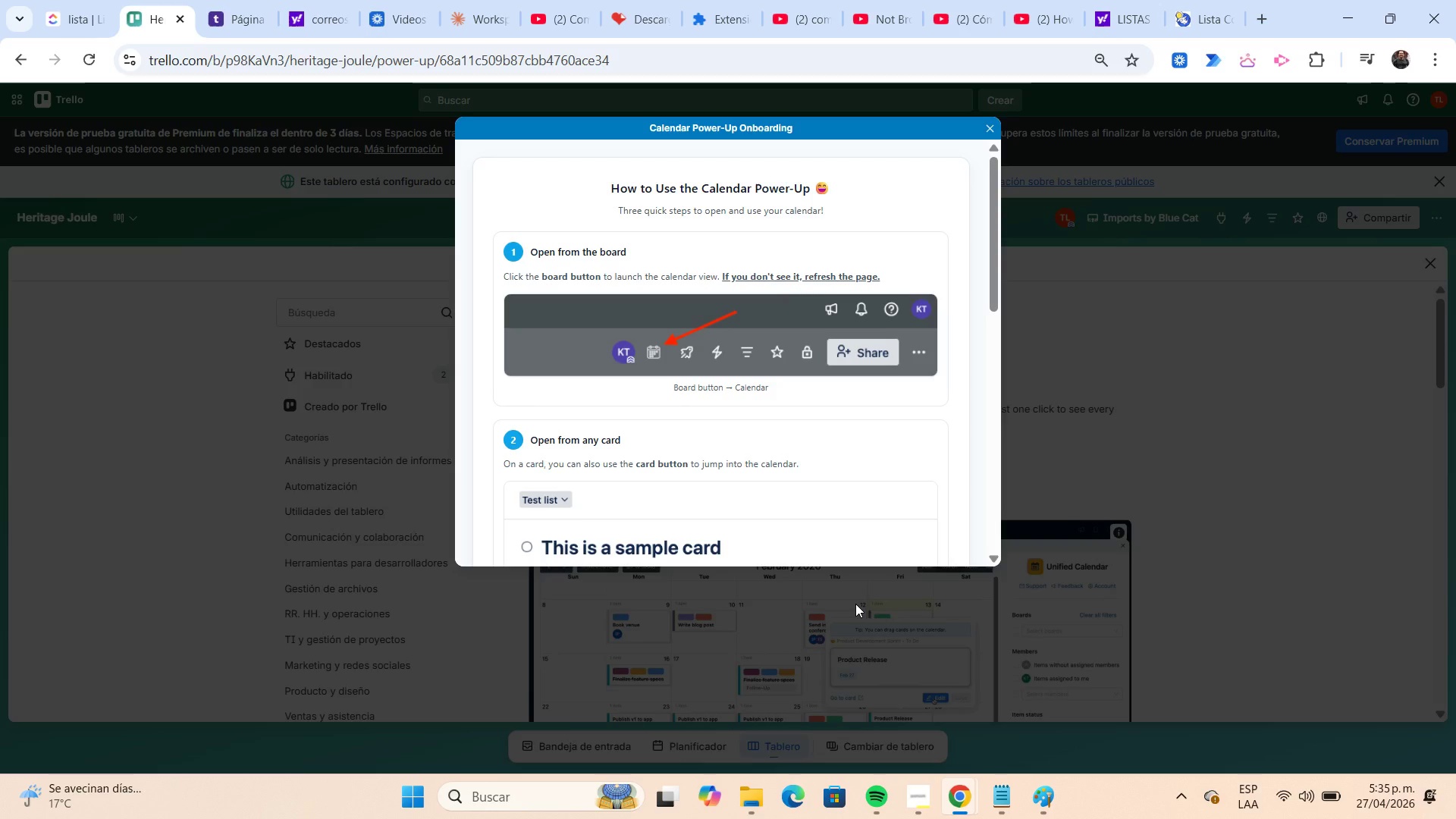 
scroll: coordinate [752, 337], scroll_direction: down, amount: 2.0
 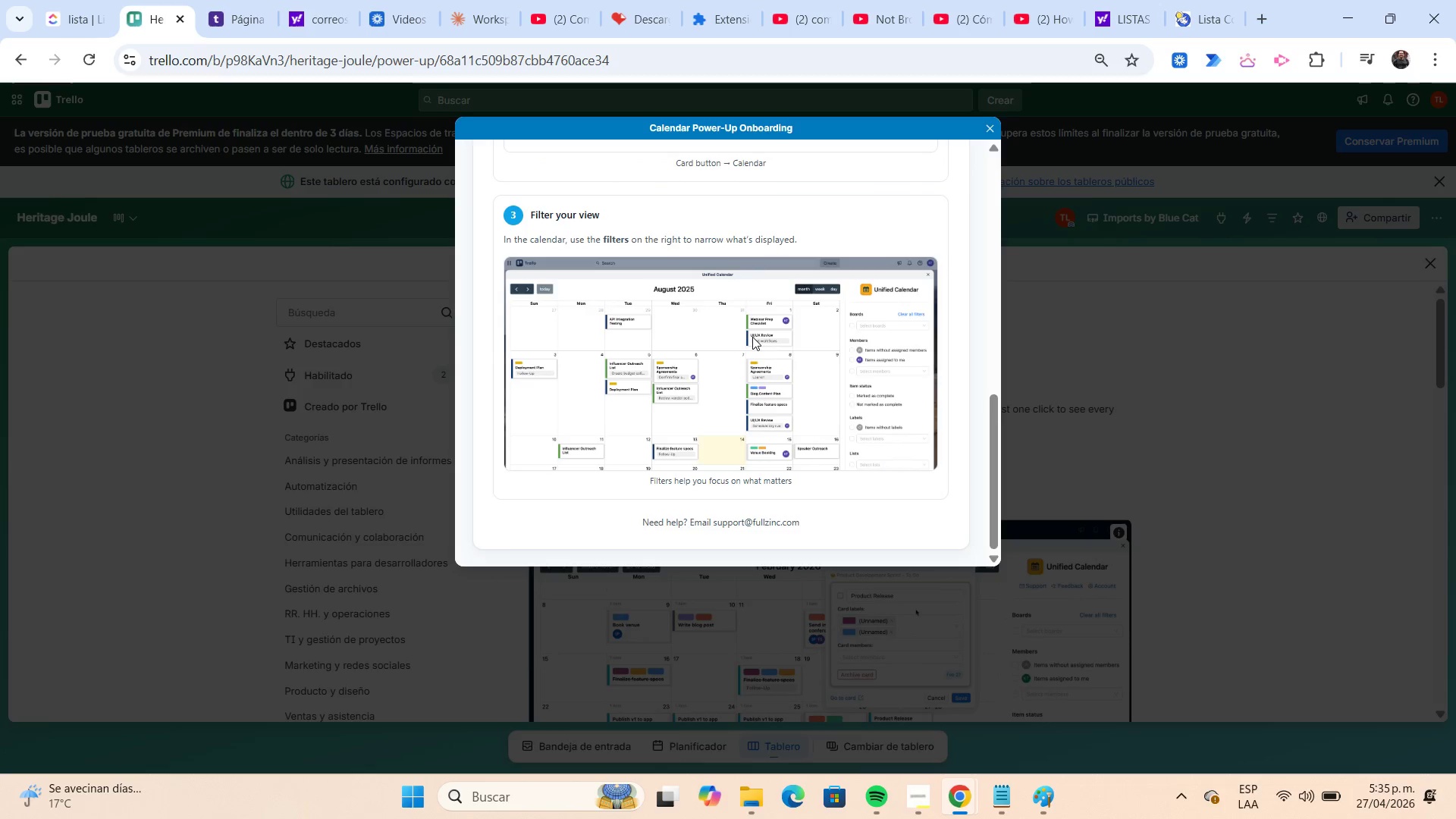 
scroll: coordinate [752, 337], scroll_direction: up, amount: 8.0
 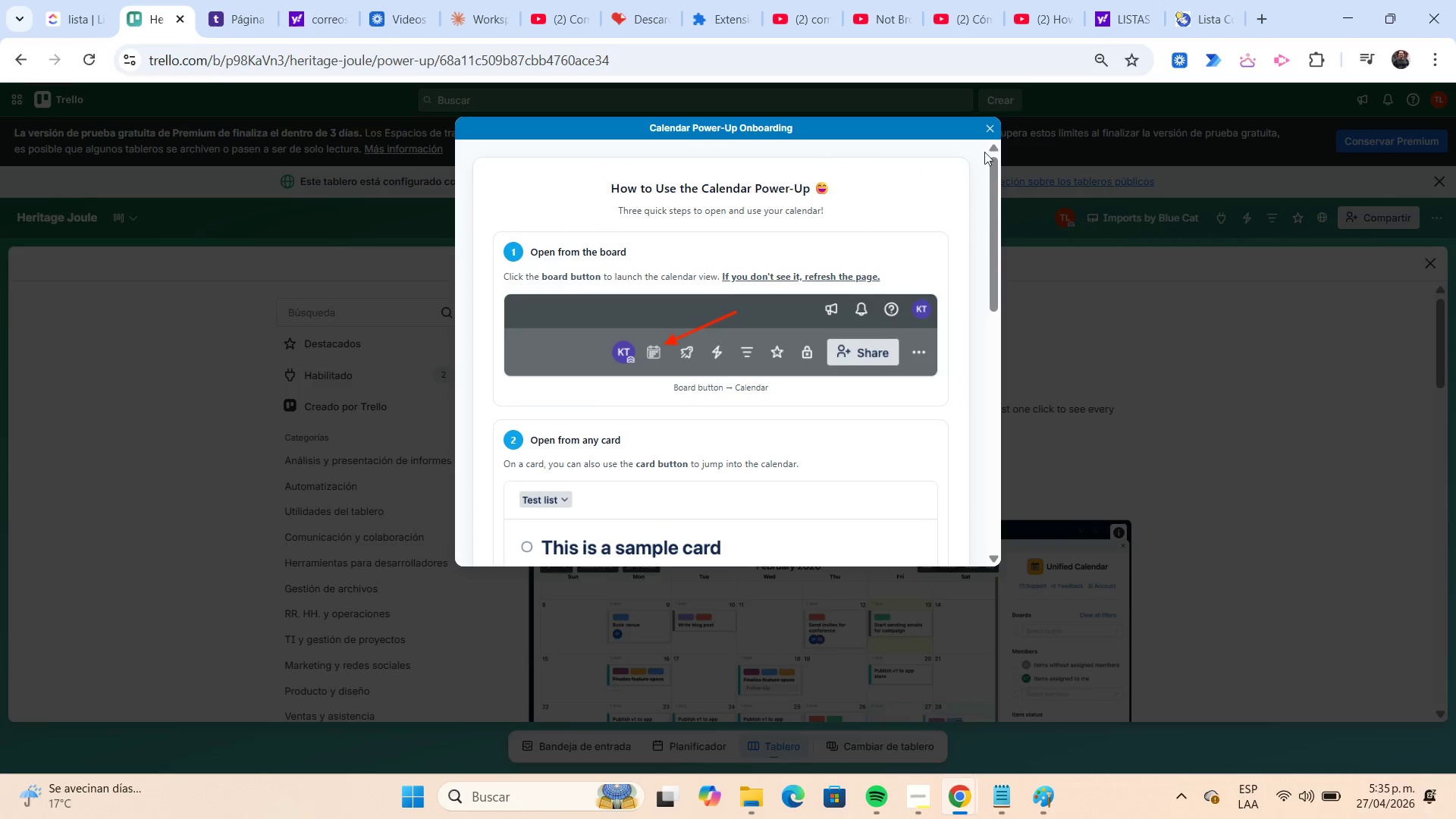 
left_click([990, 127])
 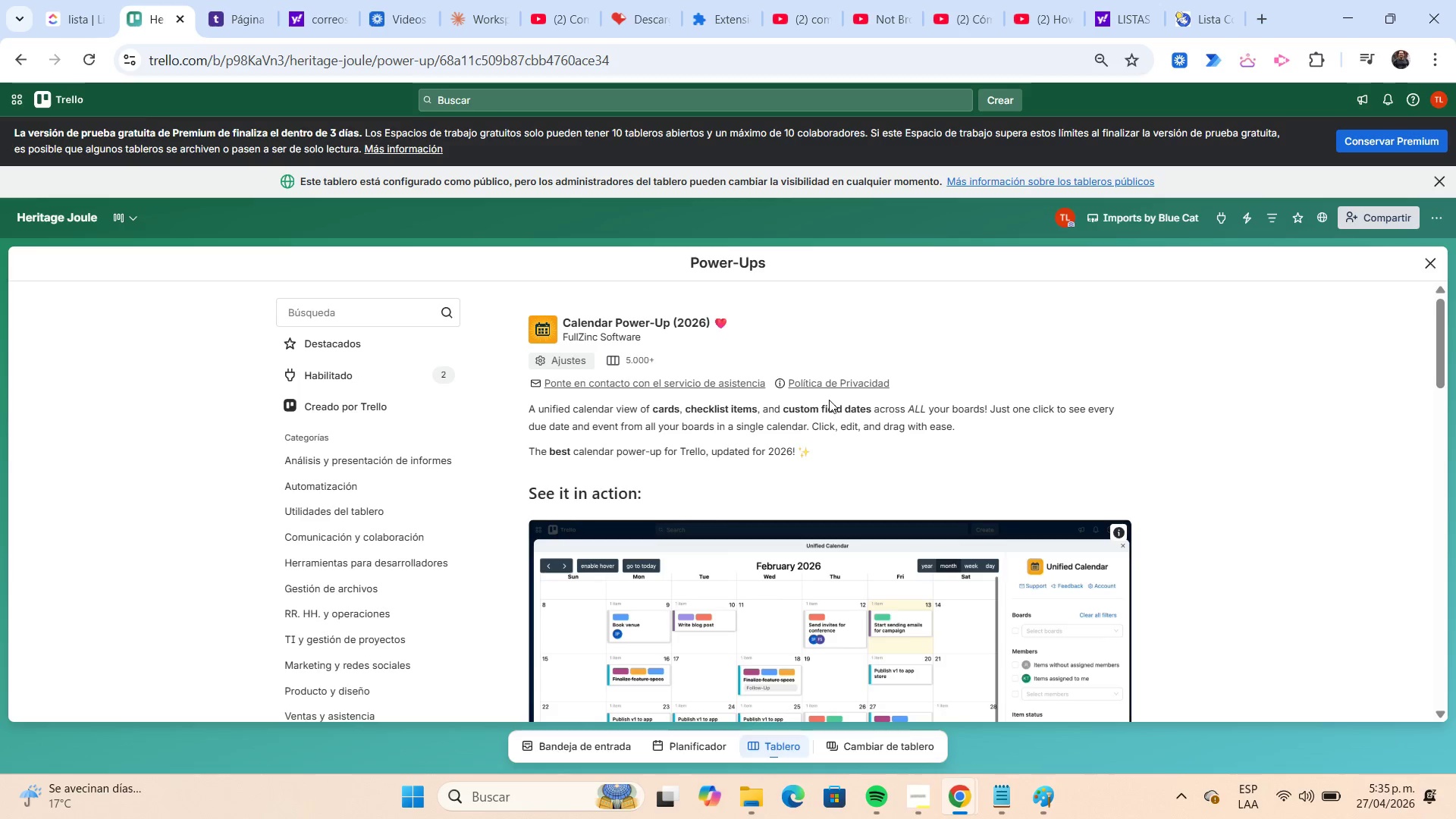 
scroll: coordinate [827, 400], scroll_direction: down, amount: 14.0
 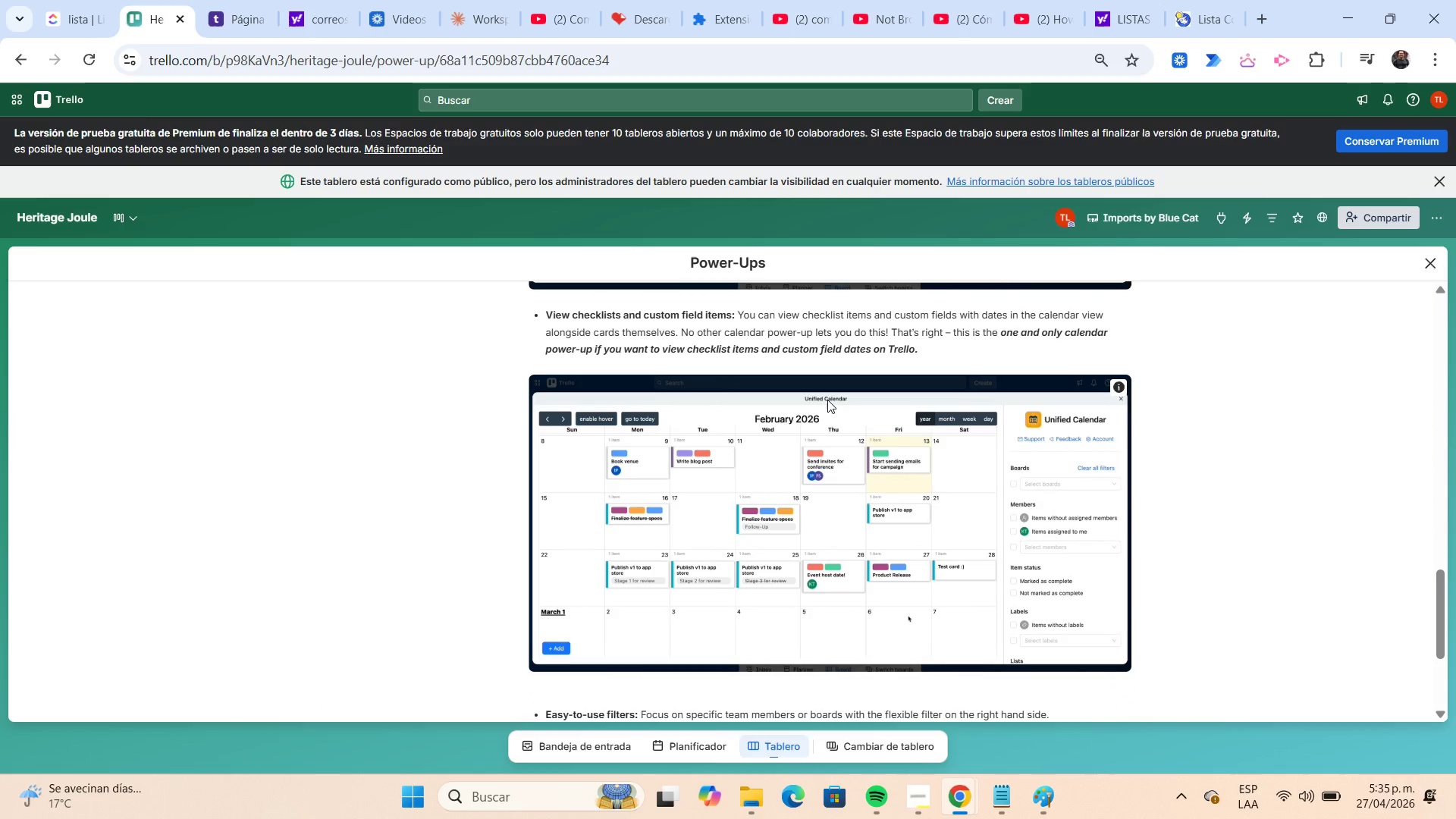 
scroll: coordinate [827, 399], scroll_direction: up, amount: 20.0
 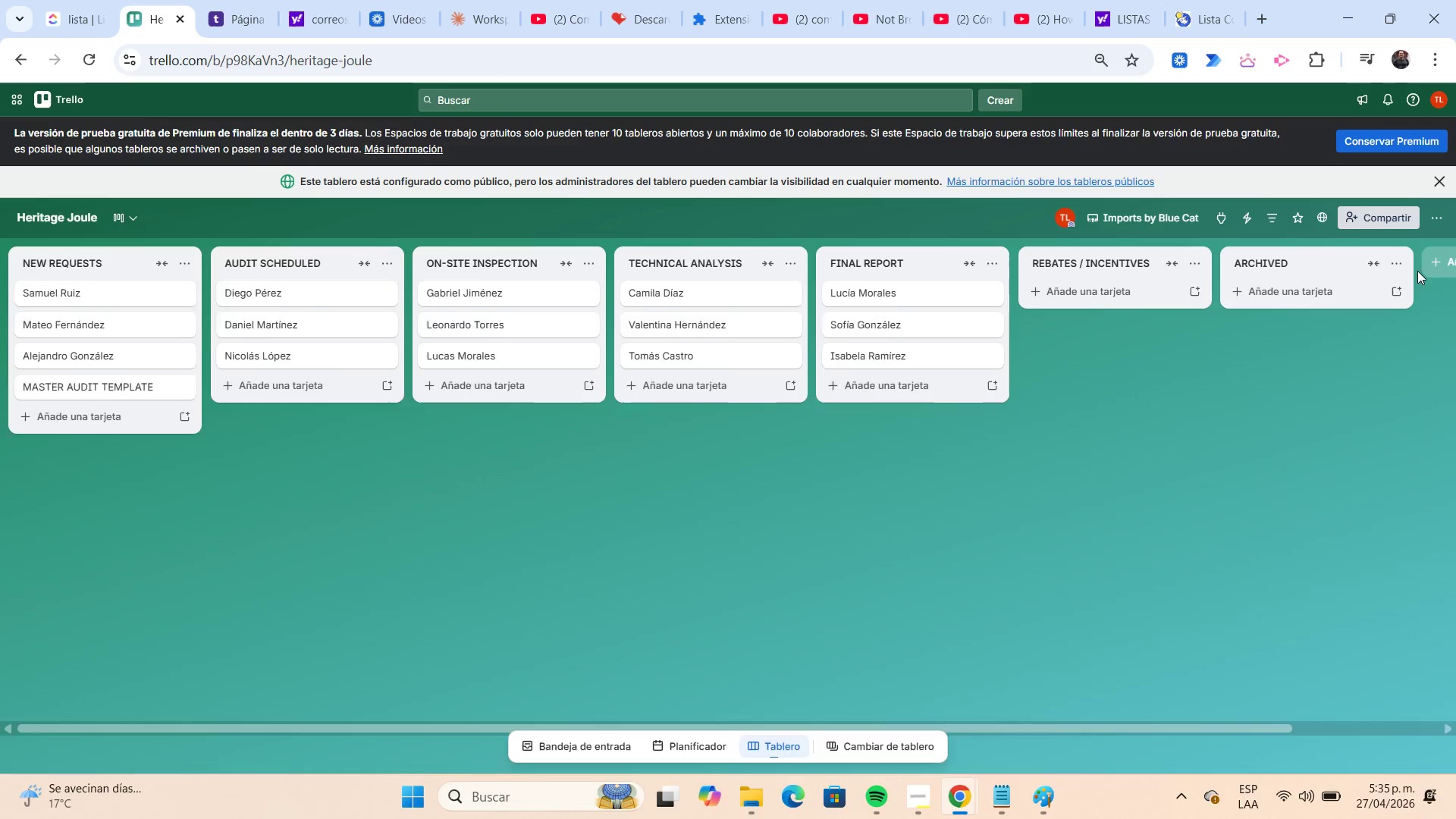 
left_click([1223, 224])
 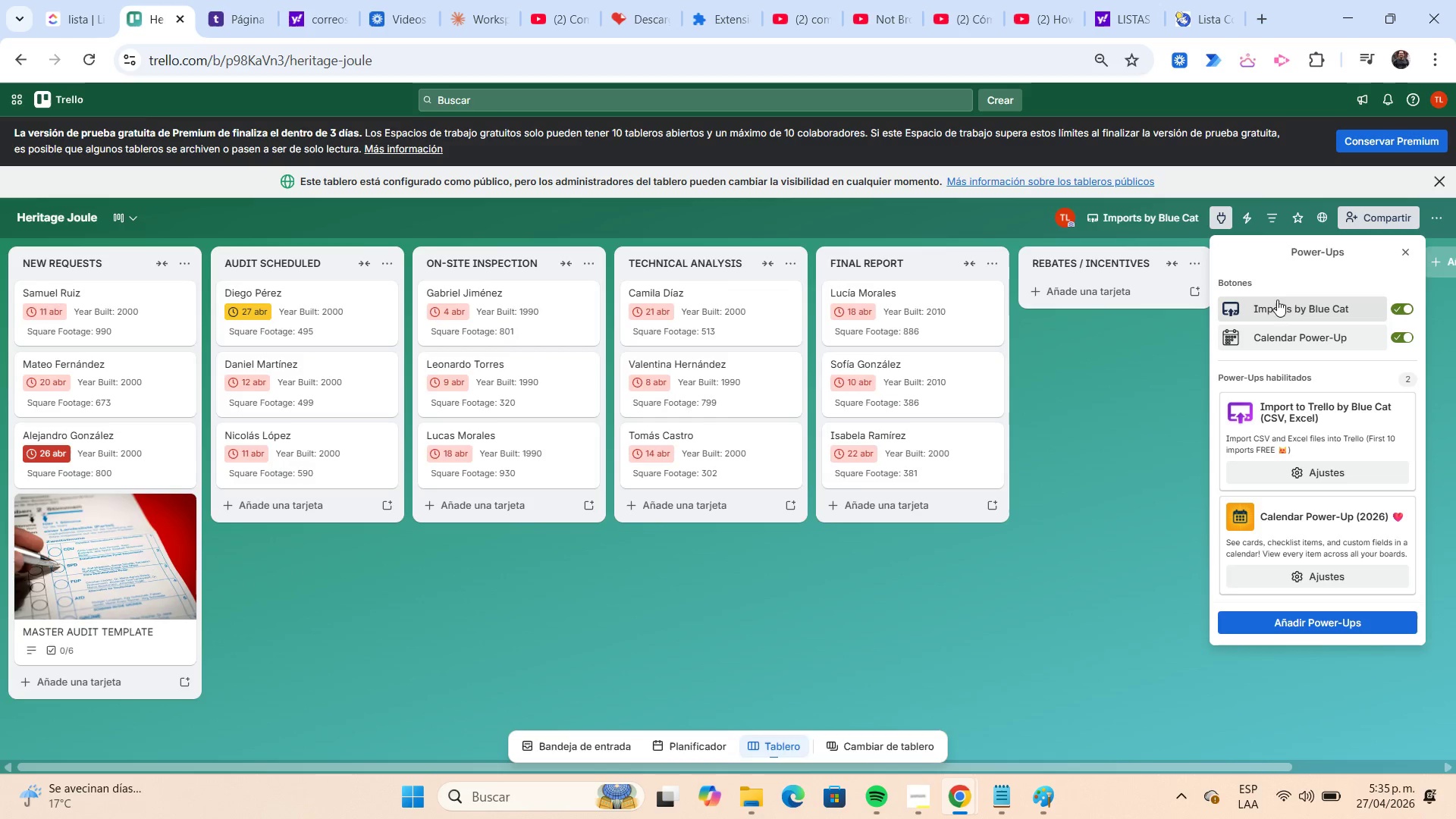 
left_click([1305, 330])
 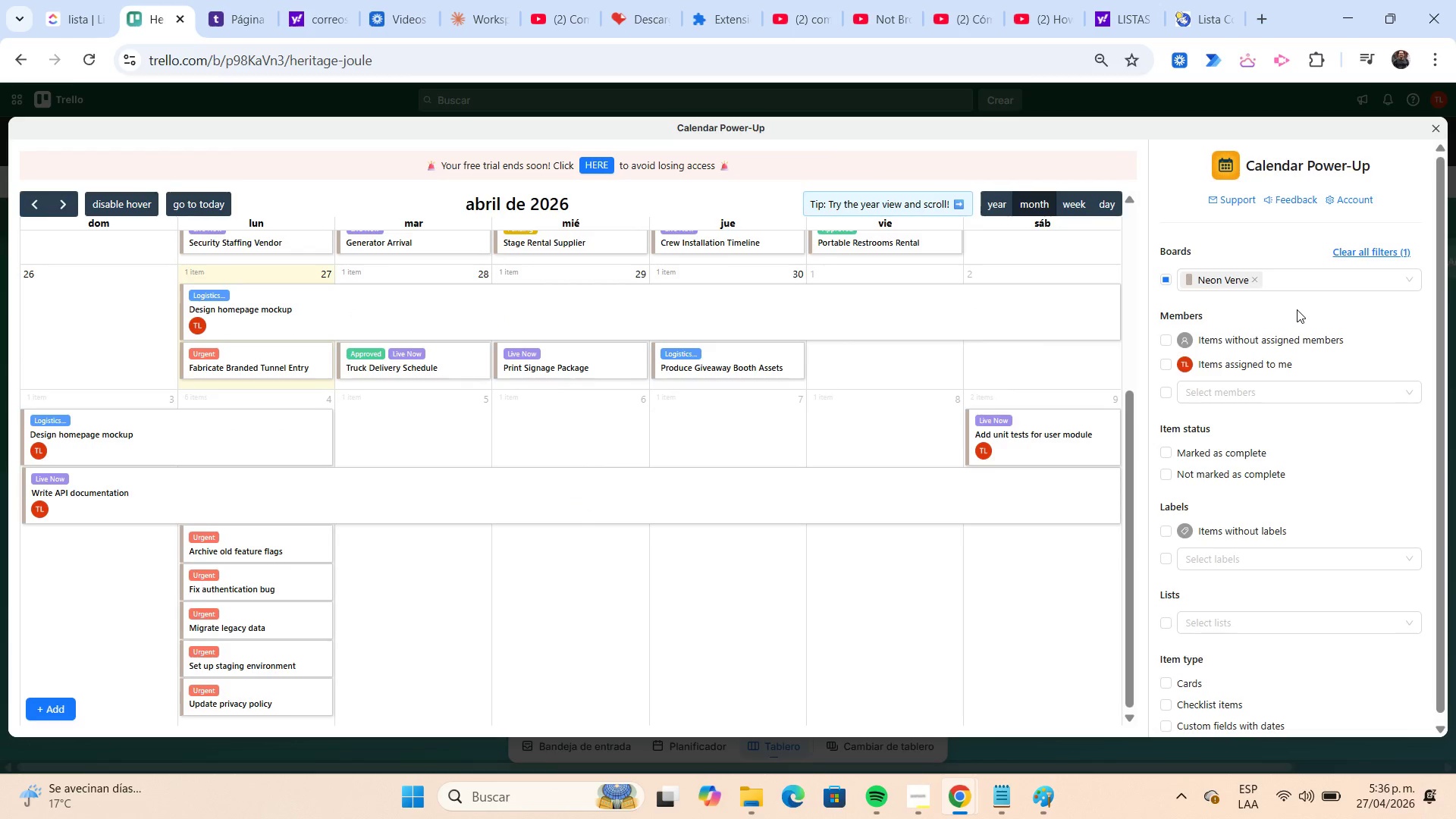 
wait(6.53)
 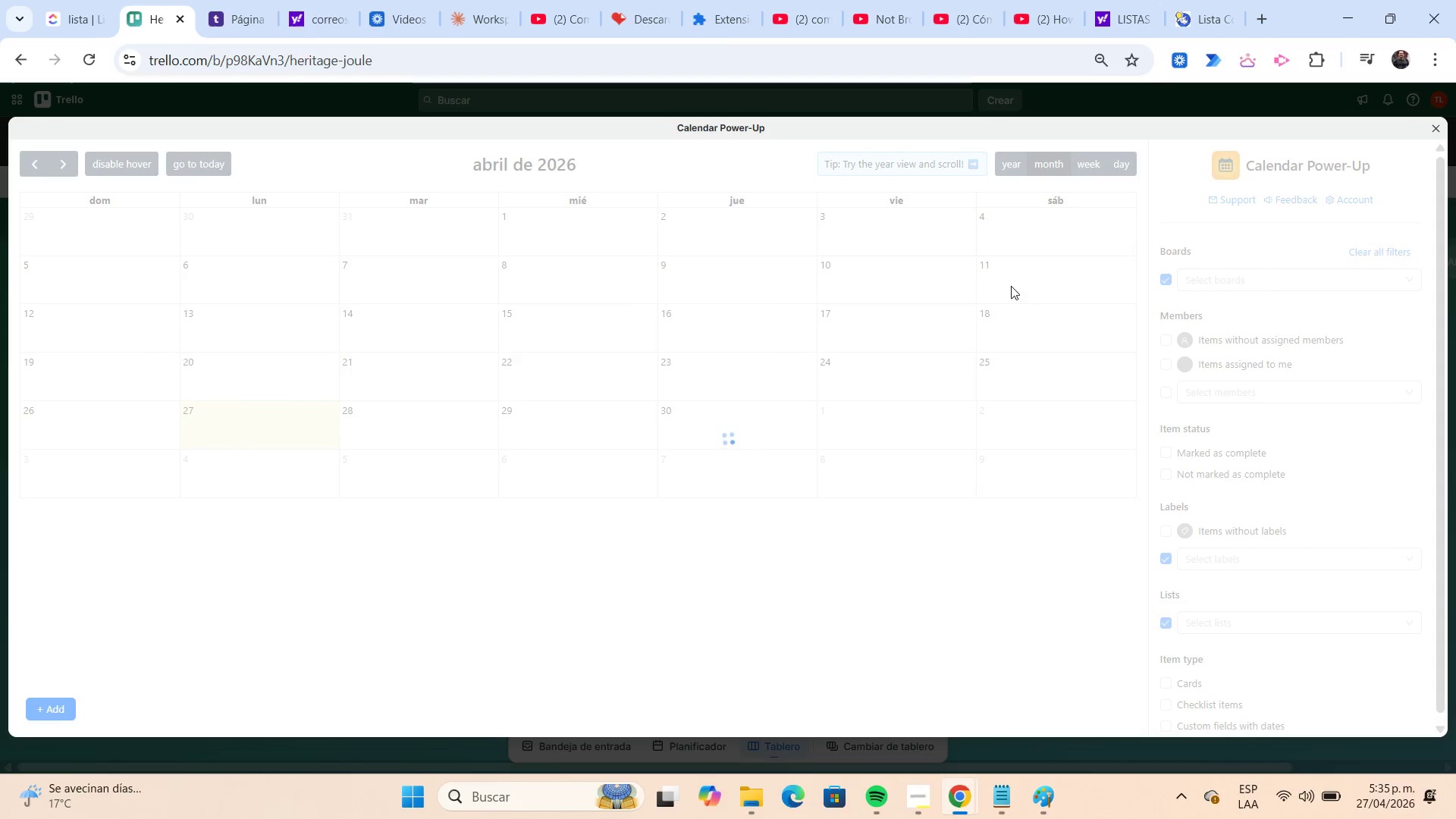 
left_click([1255, 283])
 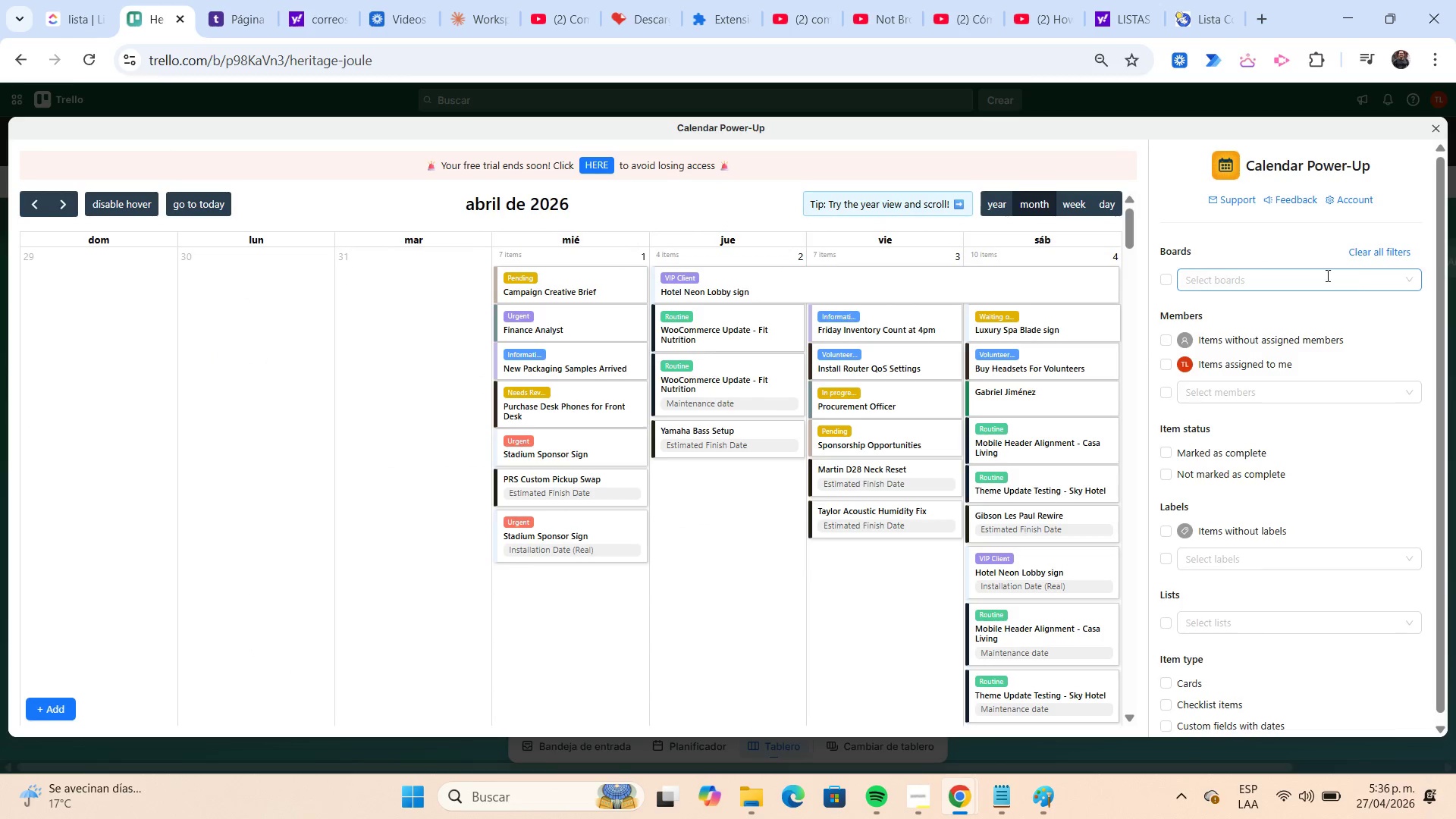 
wait(5.5)
 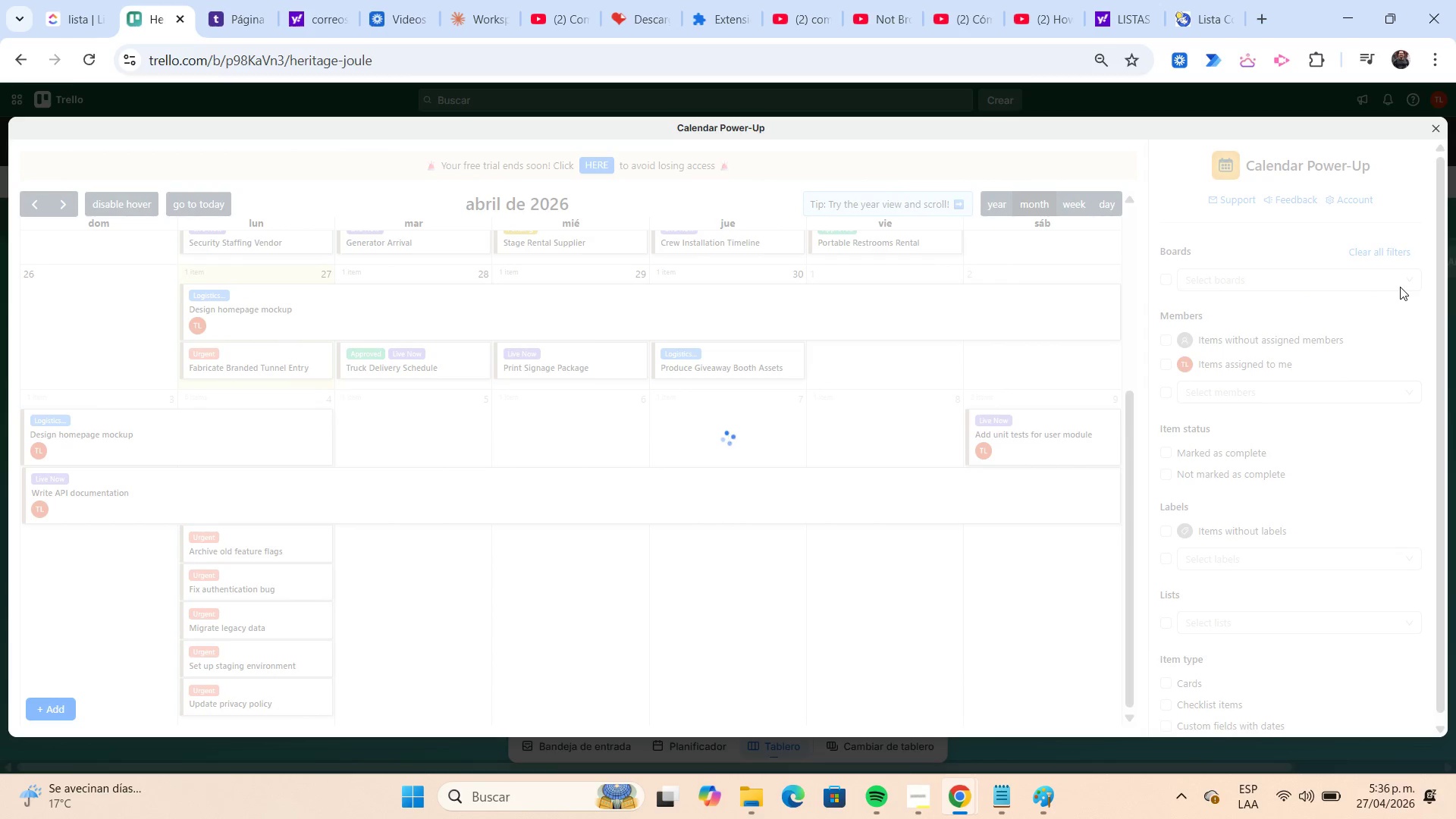 
left_click([1291, 282])
 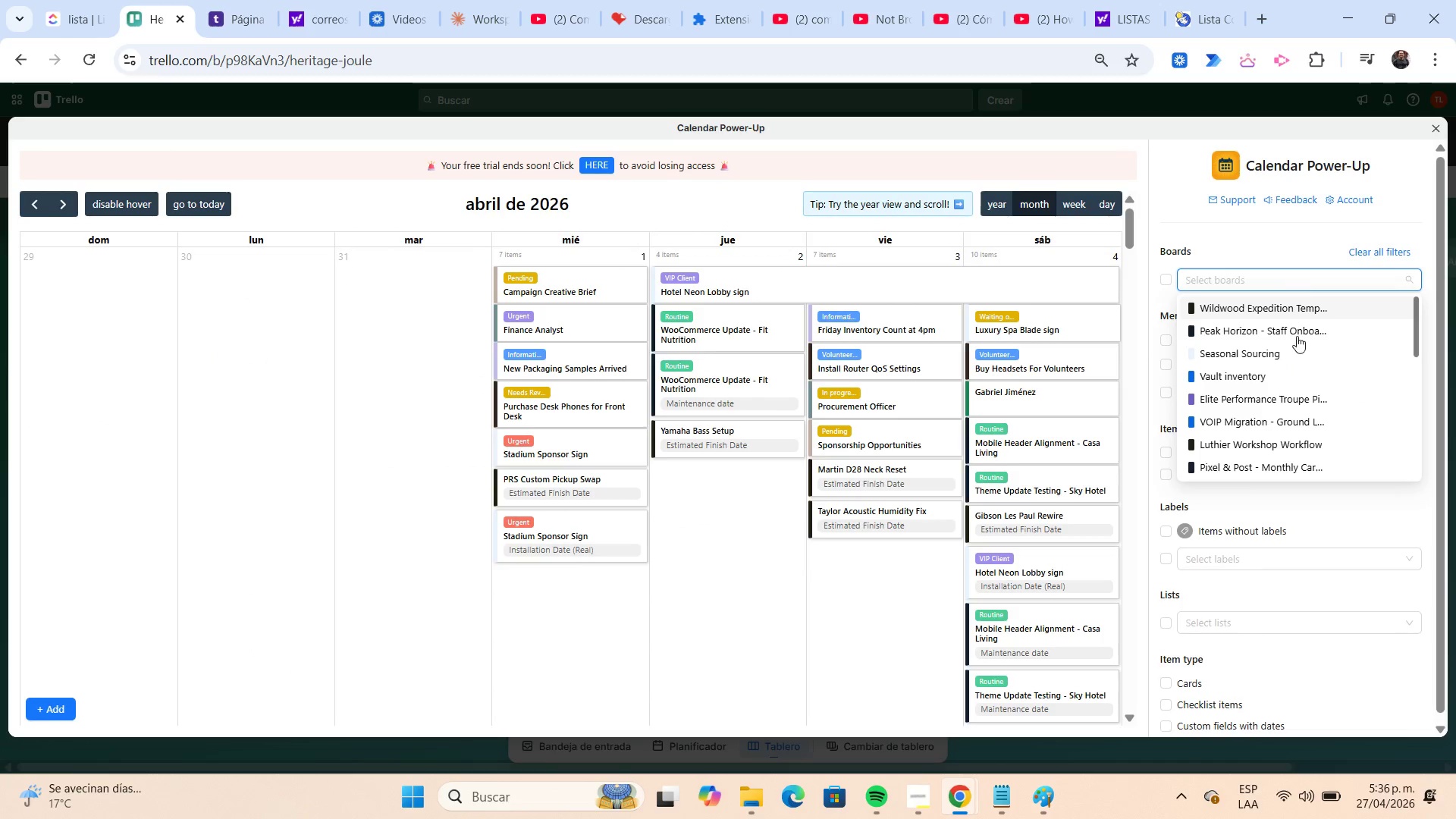 
scroll: coordinate [1291, 351], scroll_direction: down, amount: 7.0
 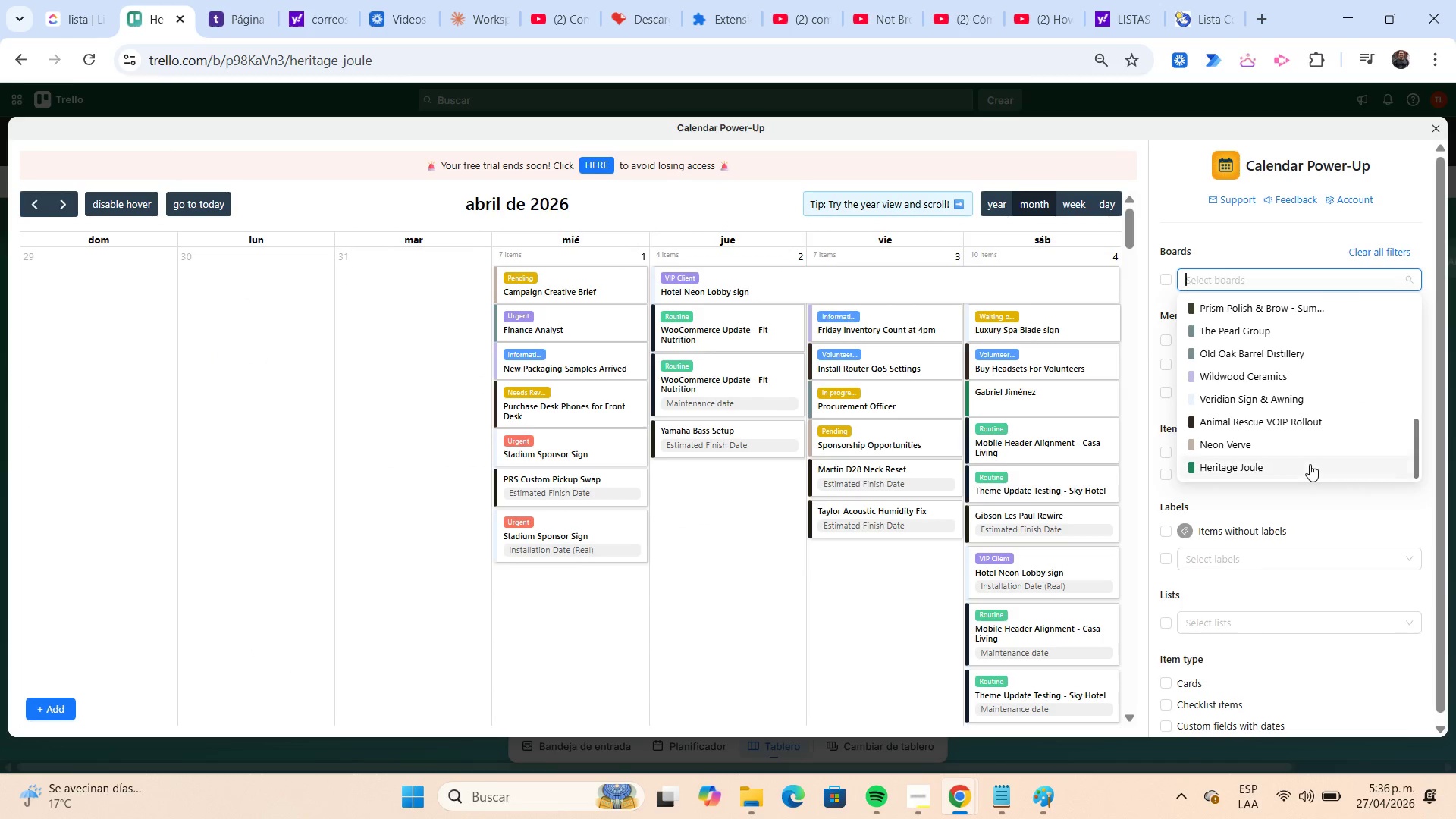 
left_click([1308, 464])
 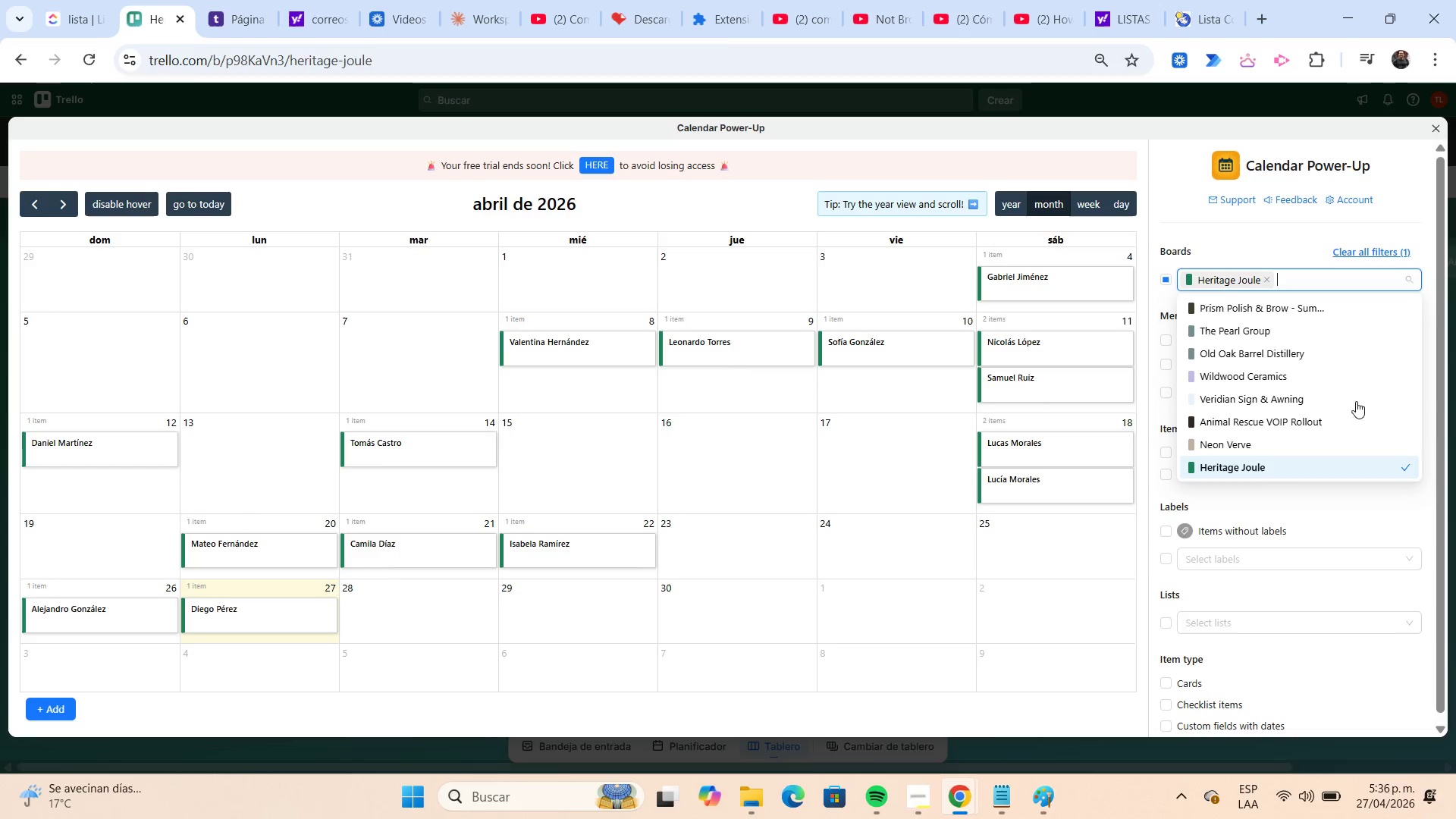 
left_click([1420, 244])
 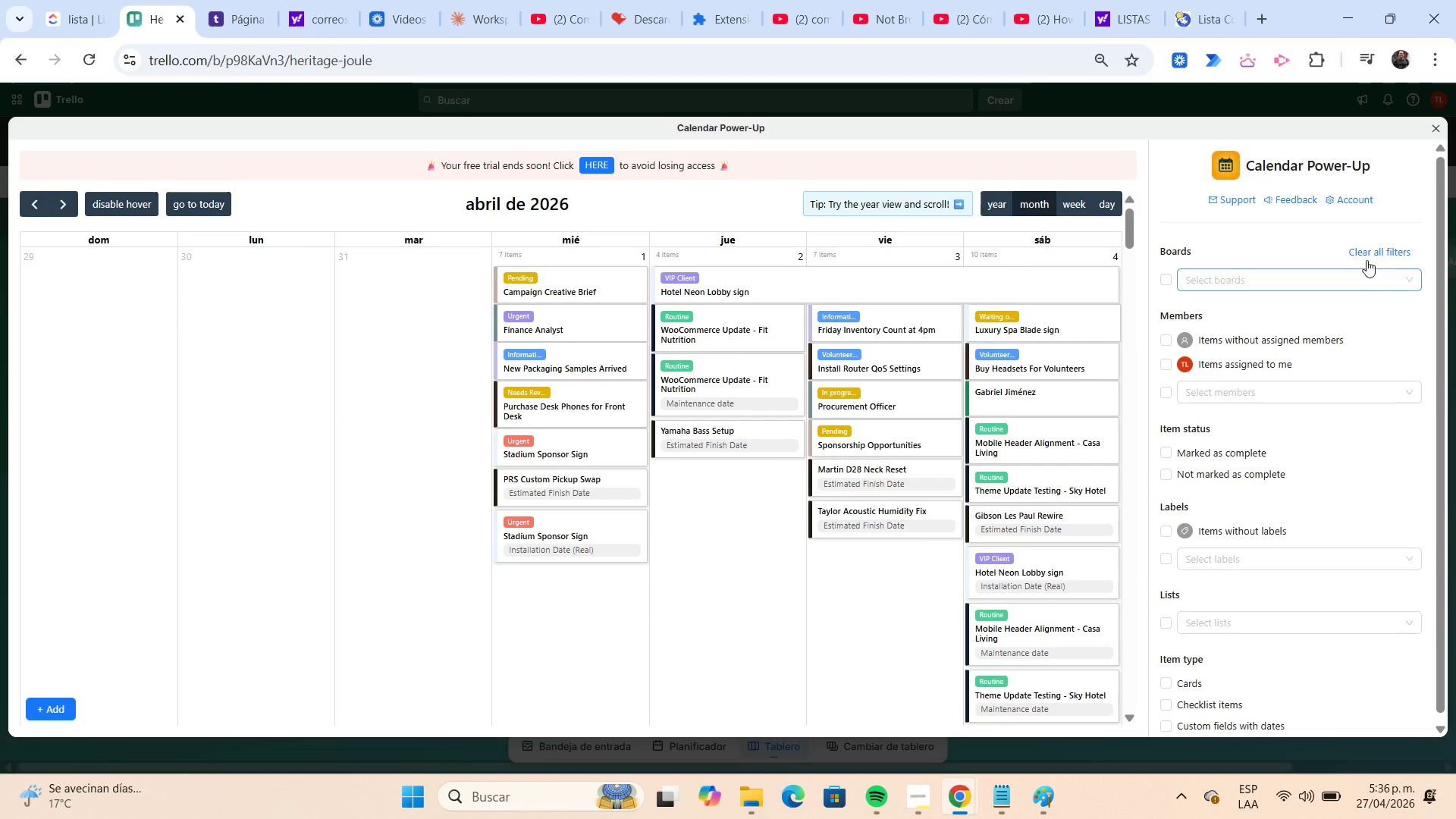 
left_click([1360, 273])
 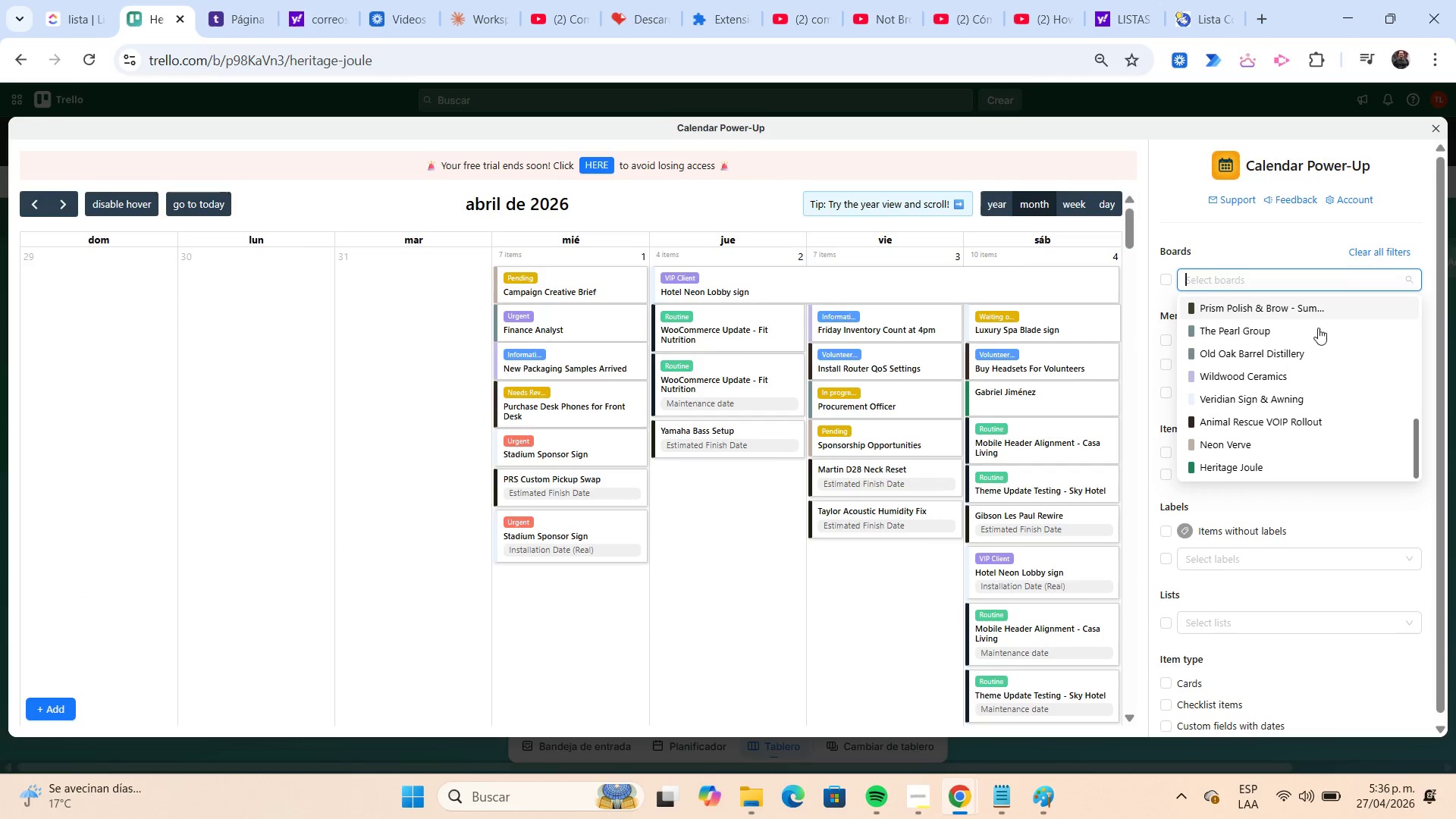 
scroll: coordinate [1310, 330], scroll_direction: down, amount: 9.0
 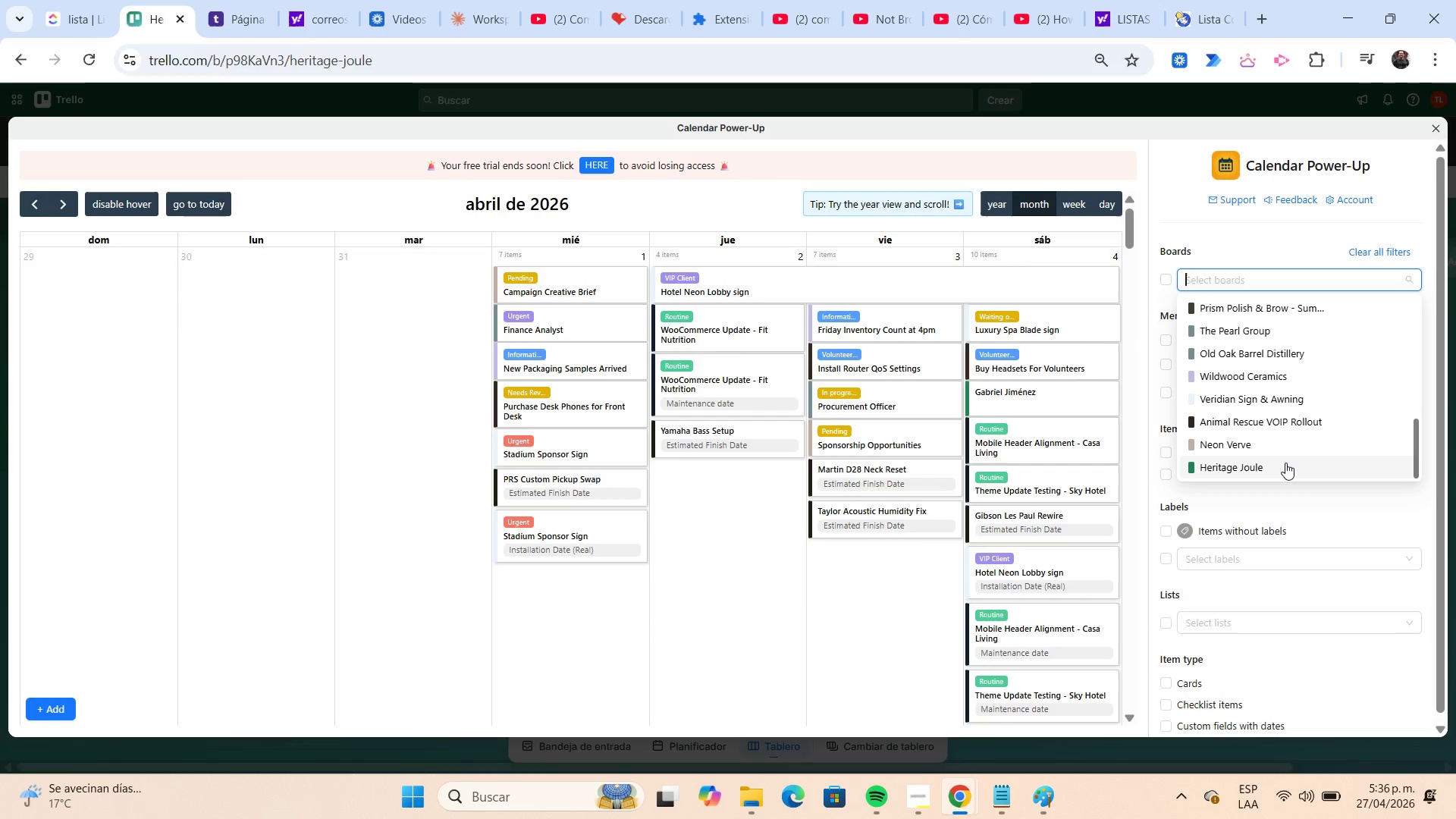 
left_click([1285, 463])
 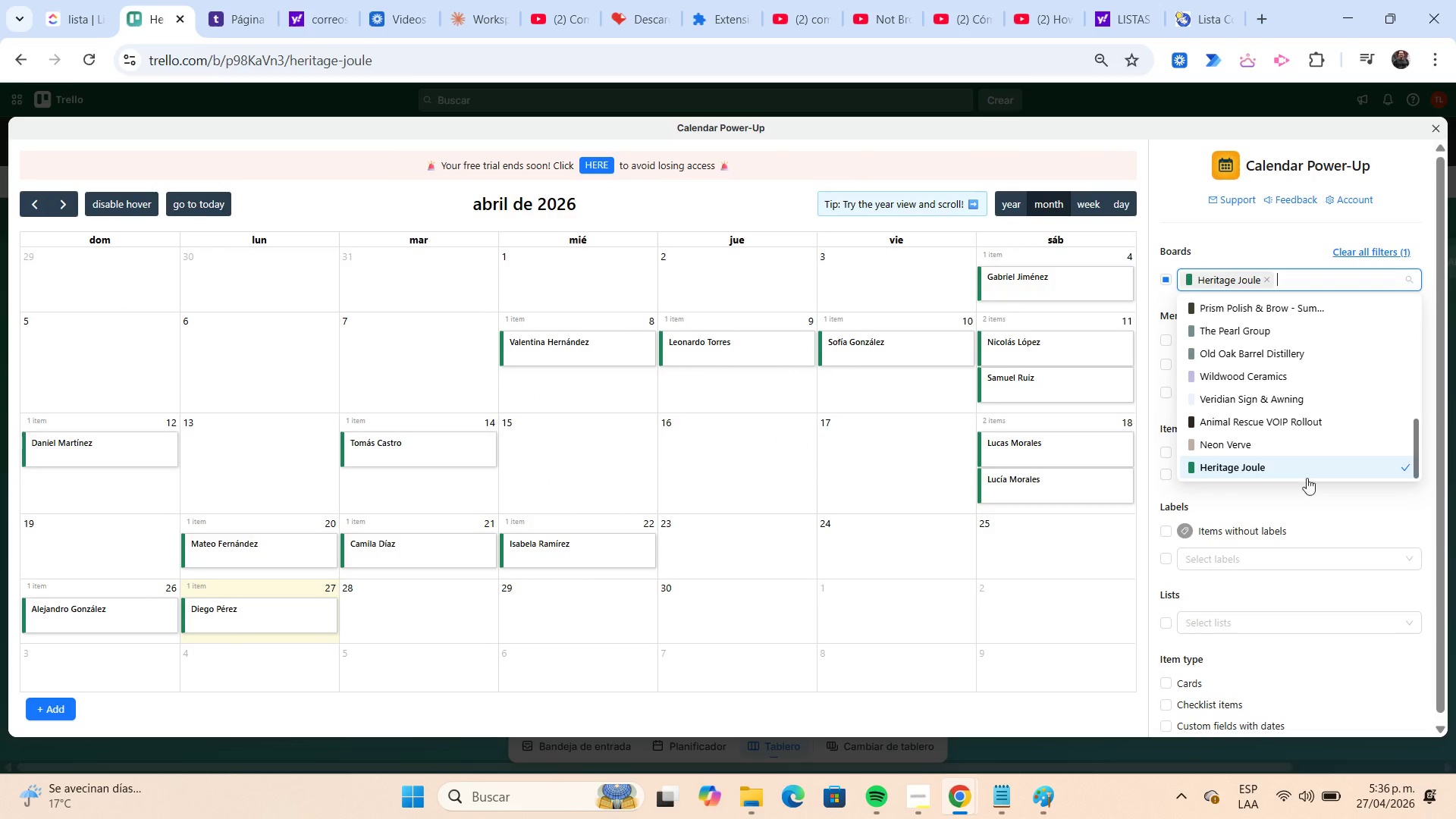 
left_click([1370, 520])
 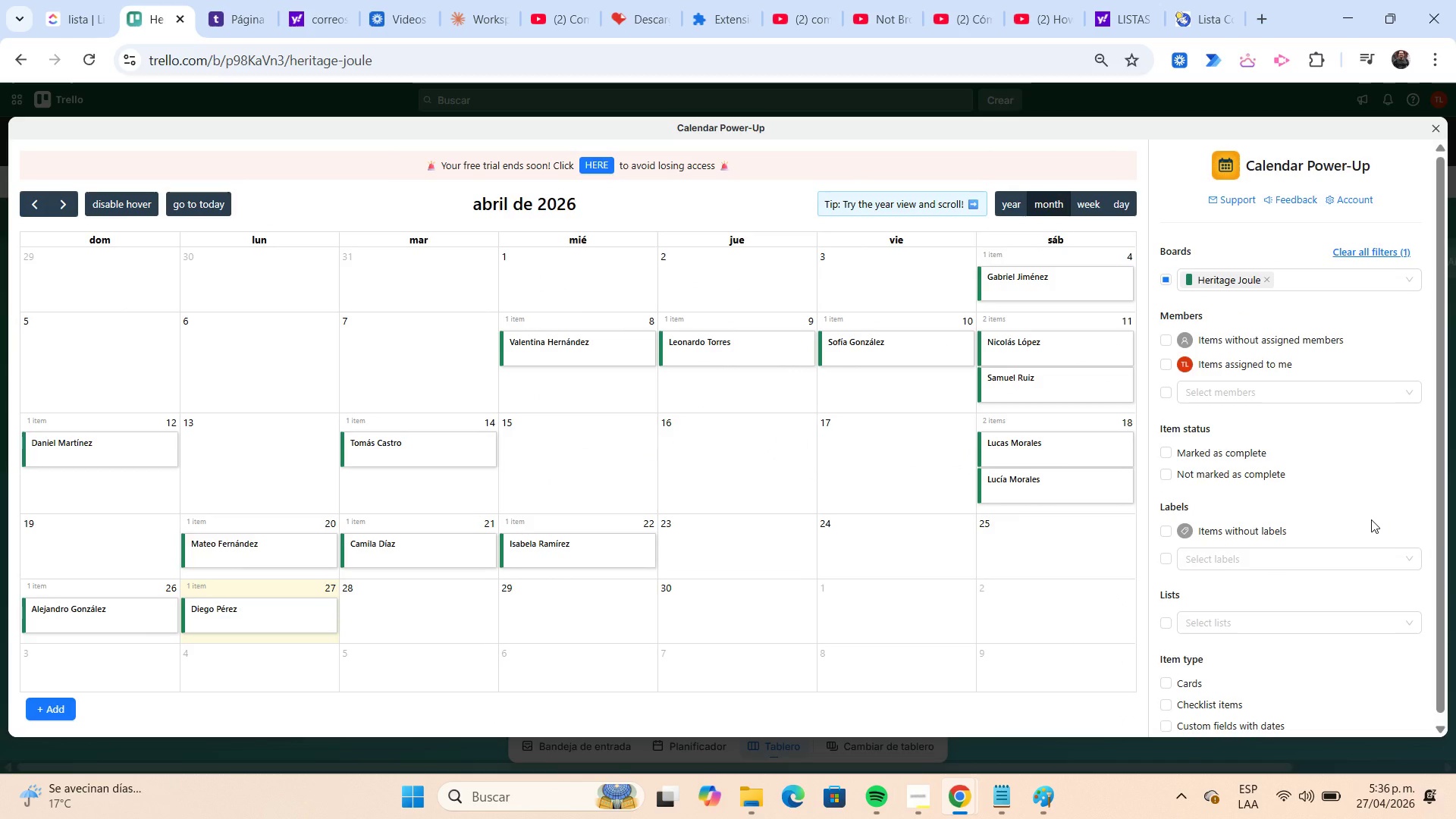 
scroll: coordinate [1371, 519], scroll_direction: down, amount: 1.0
 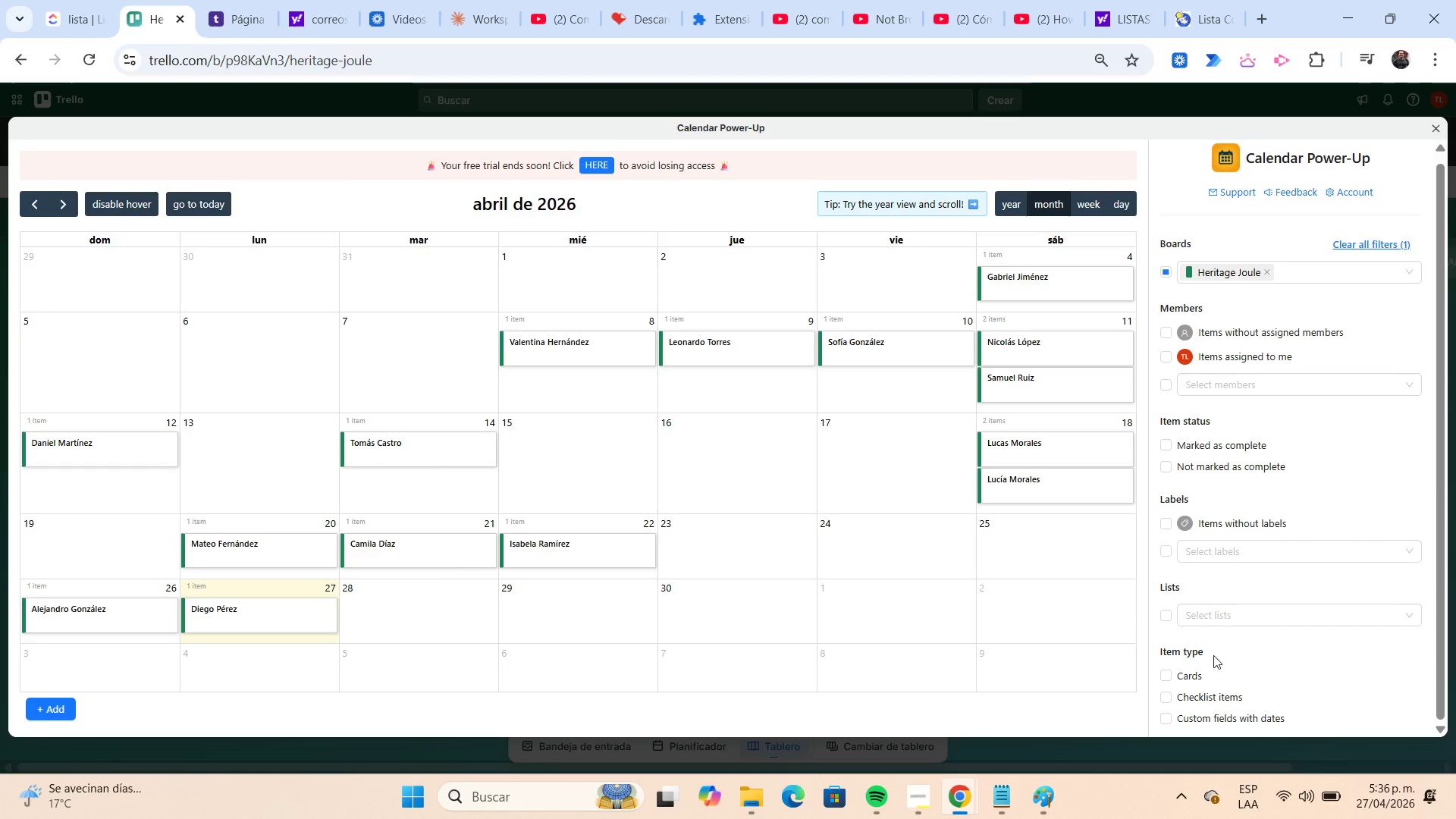 
left_click([1168, 670])
 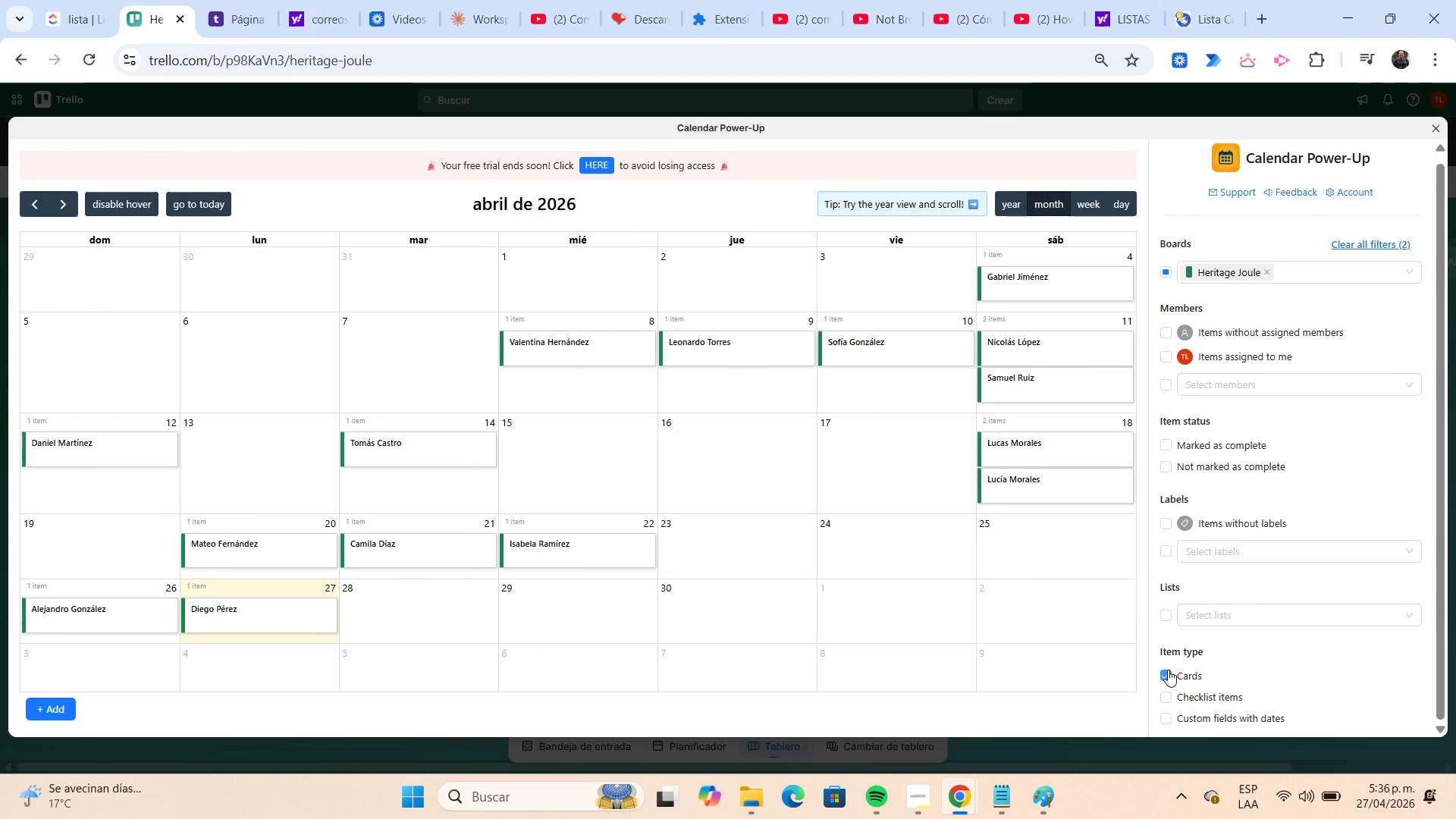 
wait(7.92)
 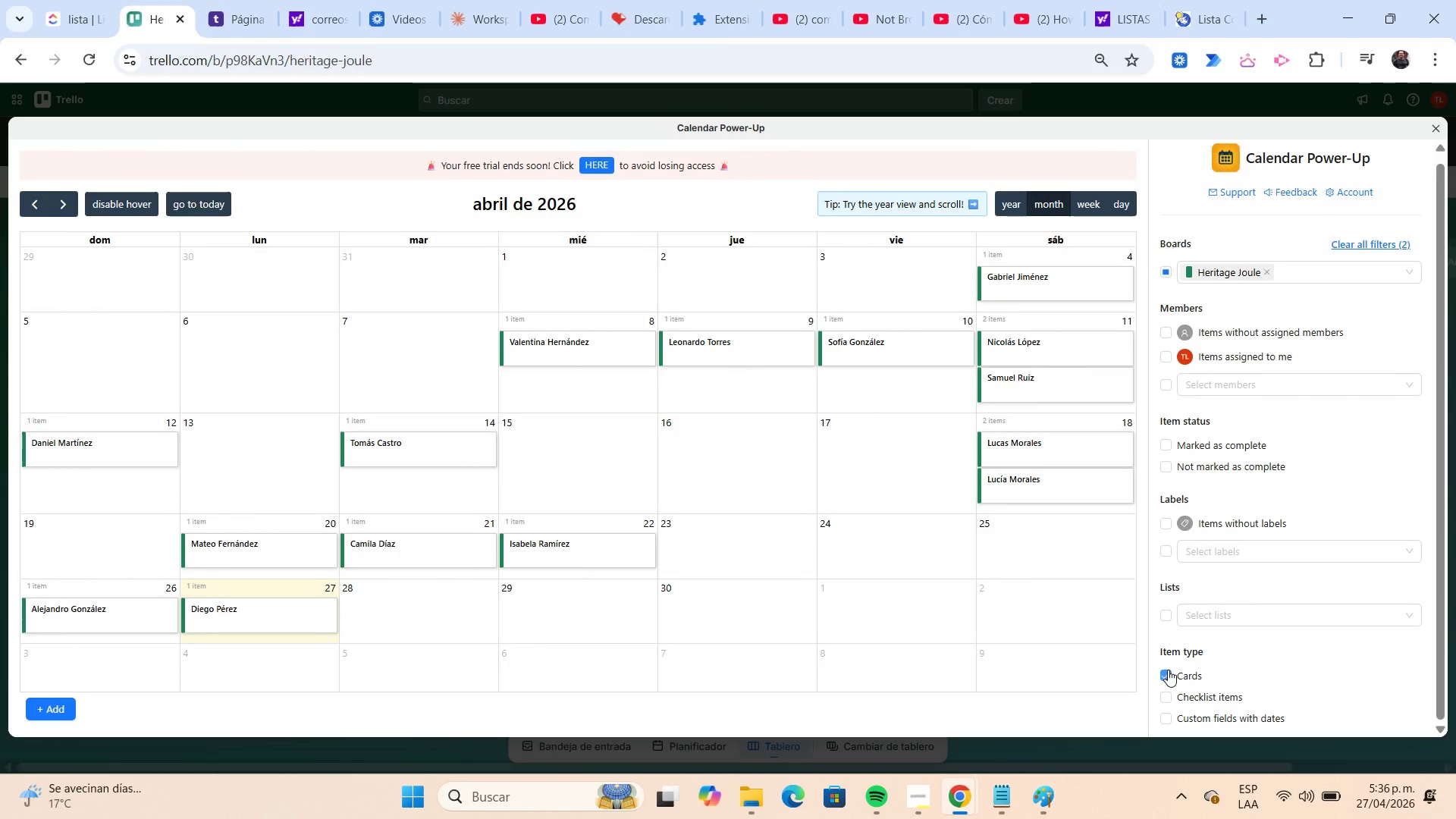 
left_click([1165, 698])
 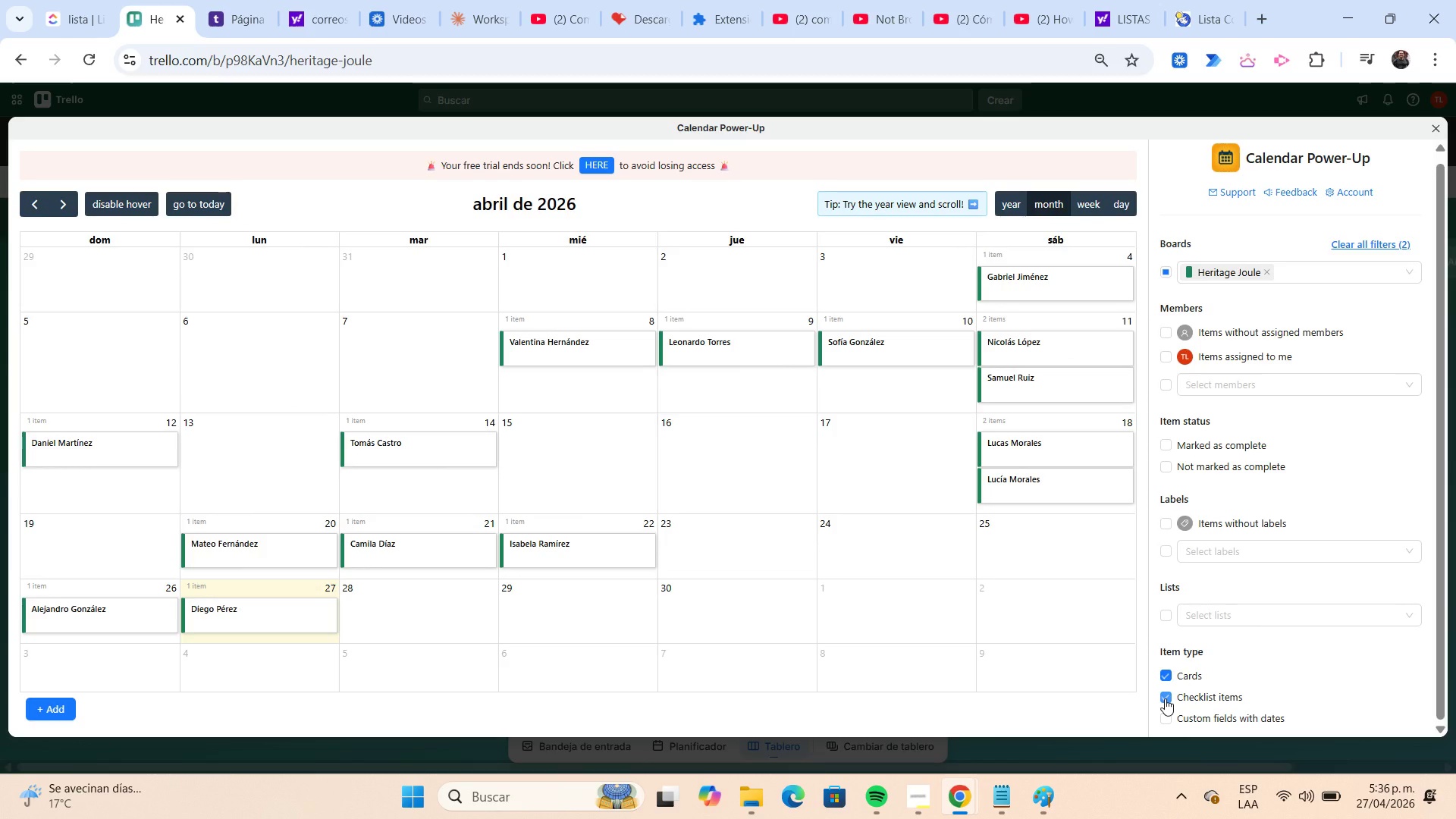 
left_click([1168, 724])
 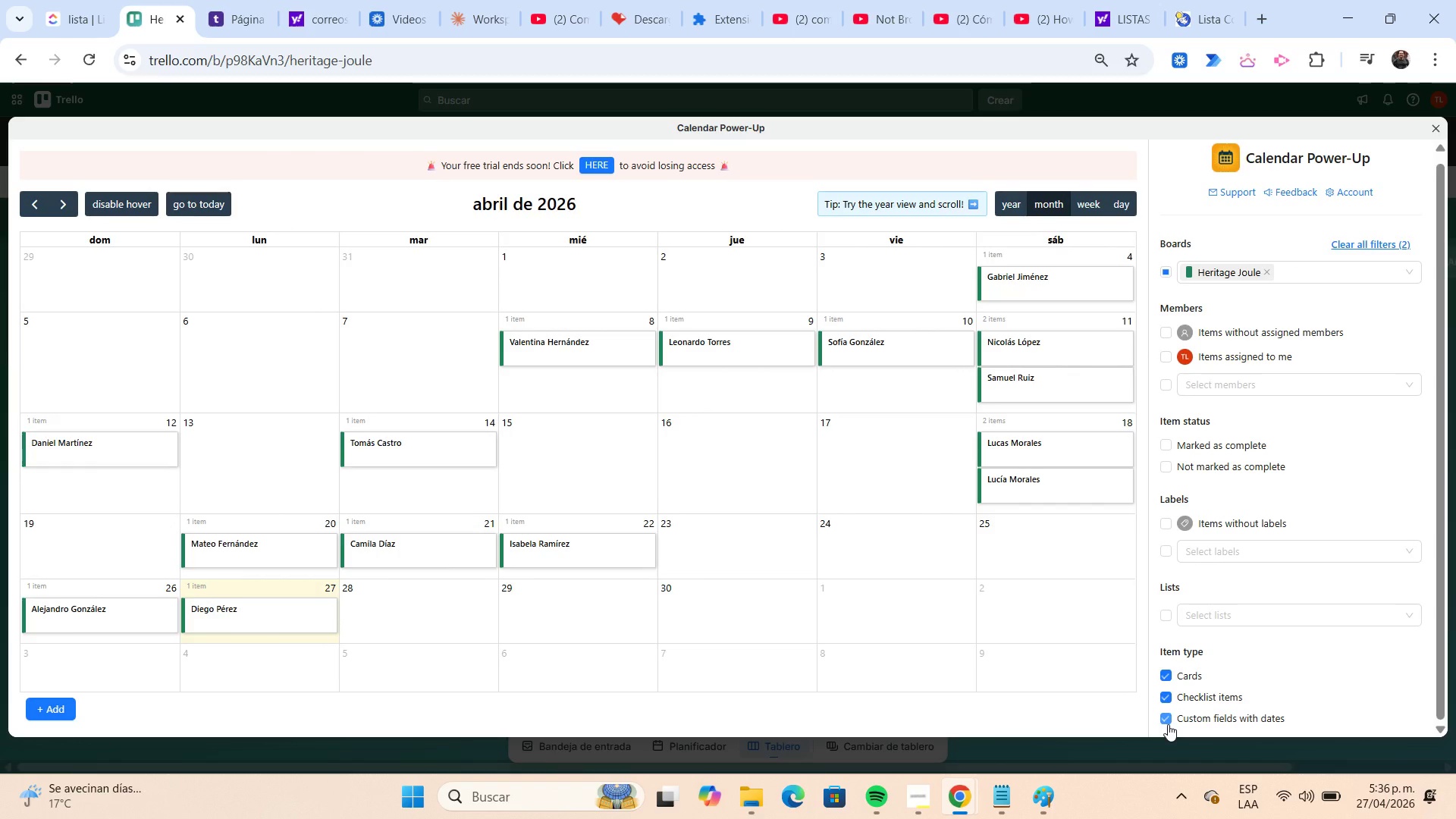 
wait(6.4)
 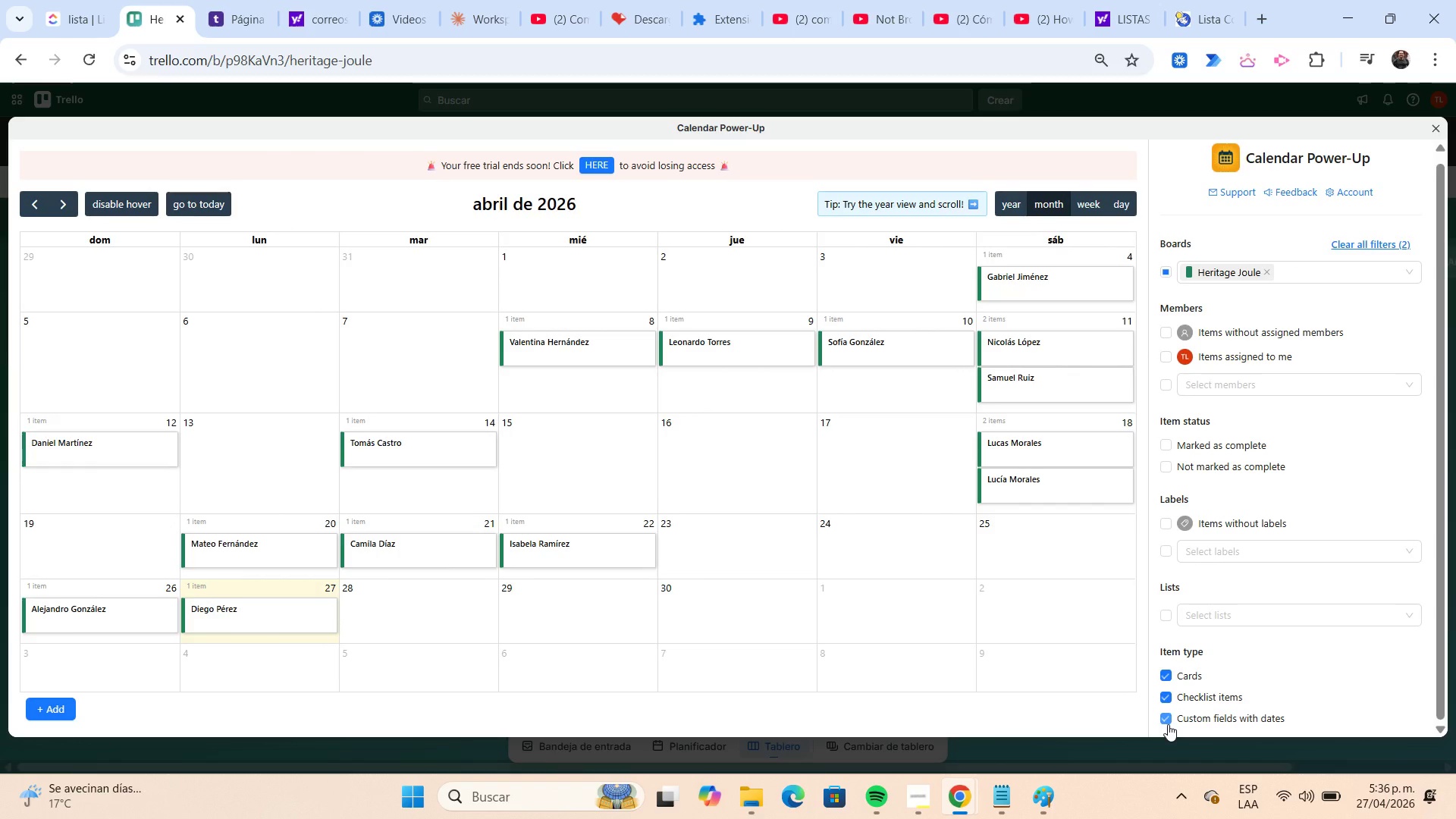 
mouse_move([1245, 550])
 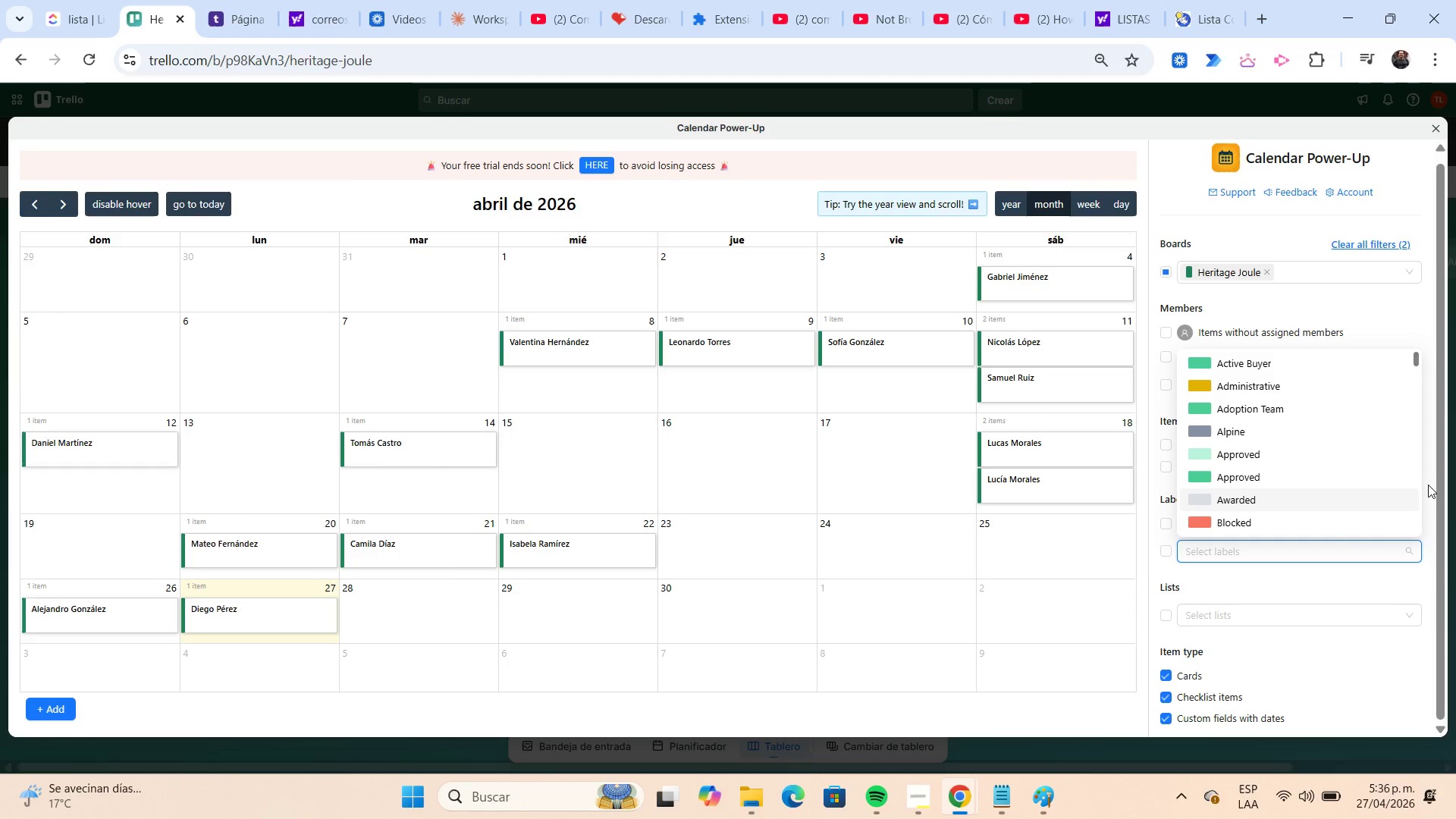 
left_click([1426, 484])
 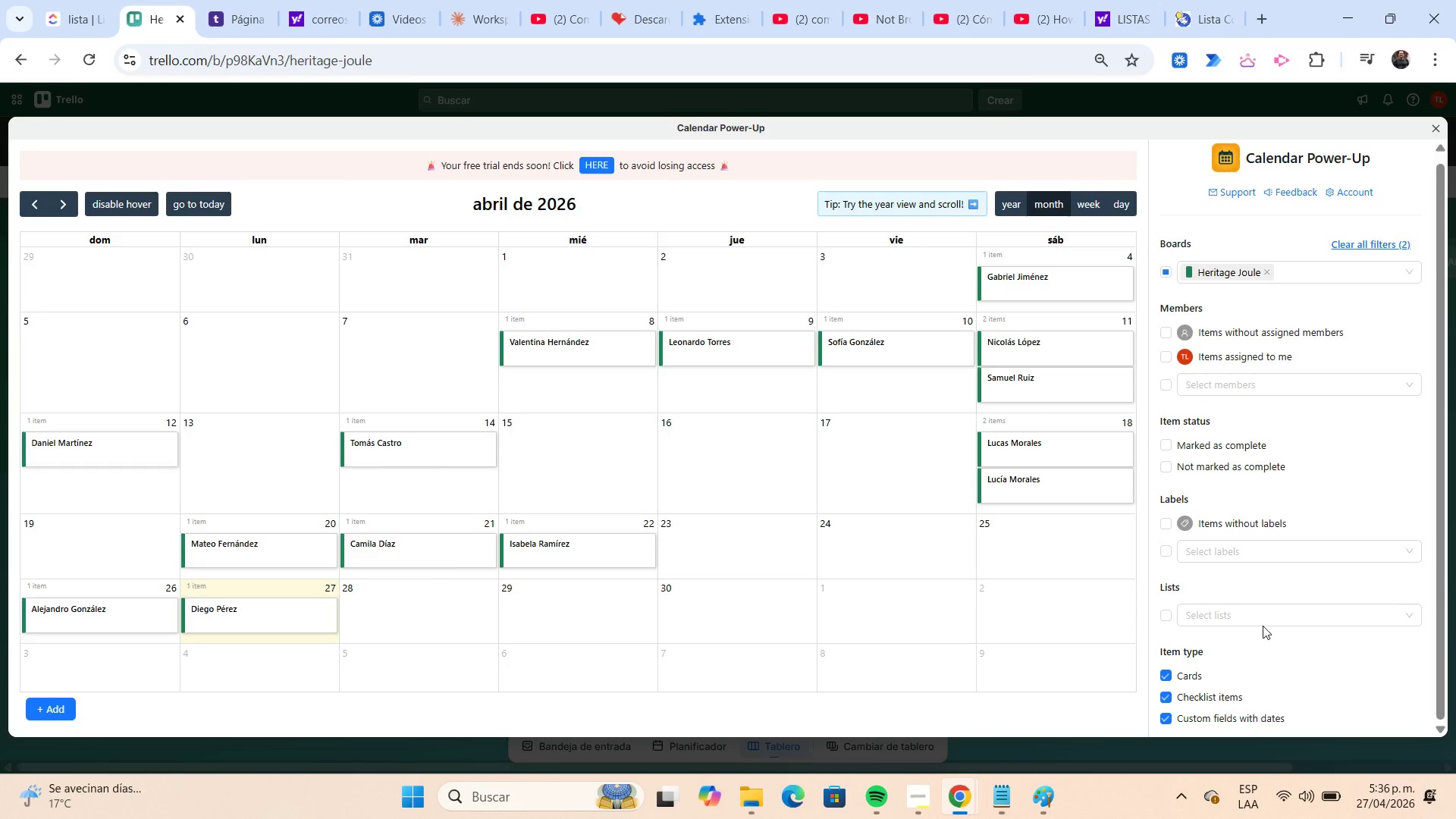 
left_click([1259, 617])
 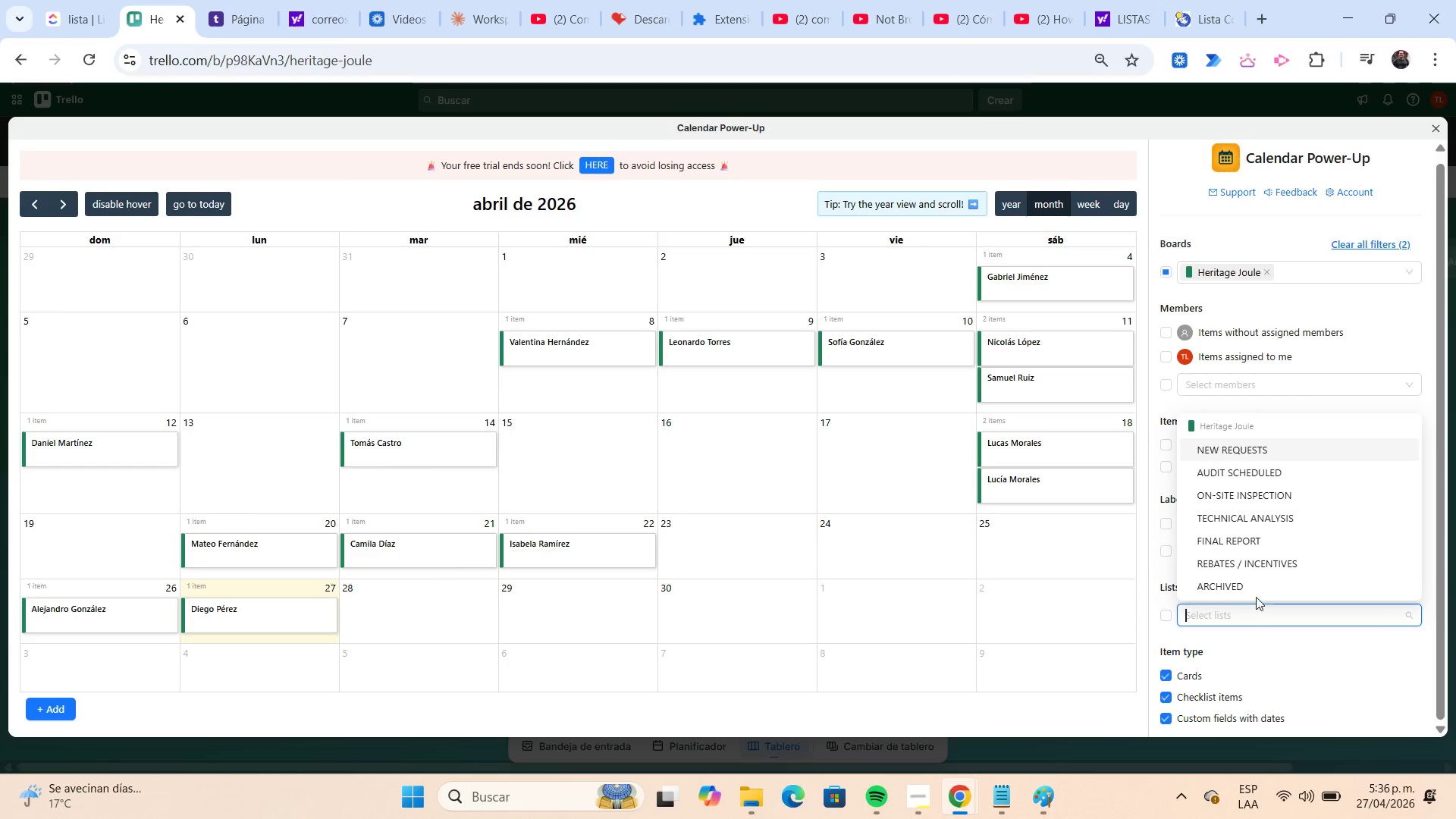 
left_click([1254, 475])
 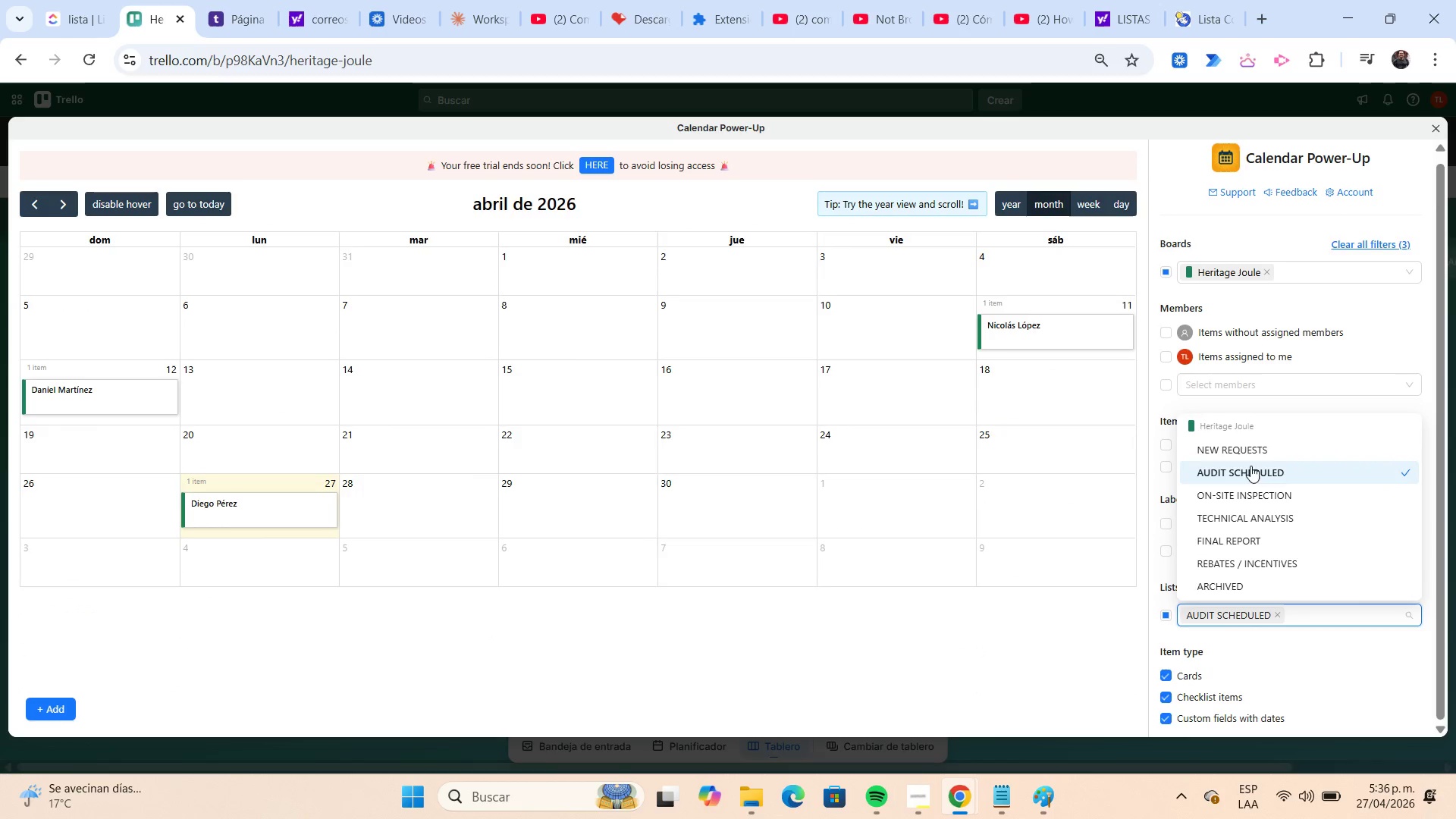 
left_click([1248, 457])
 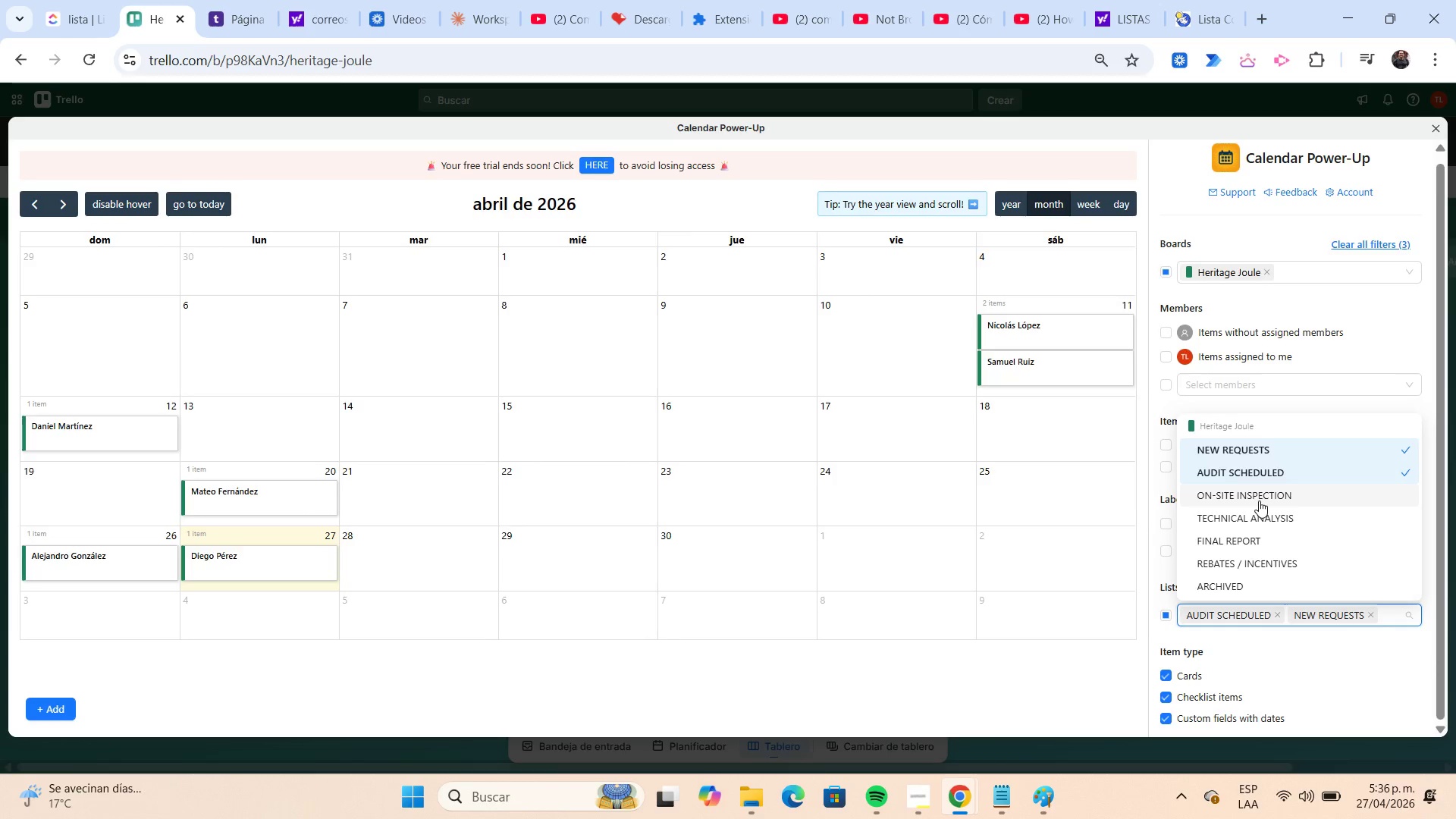 
left_click([1259, 500])
 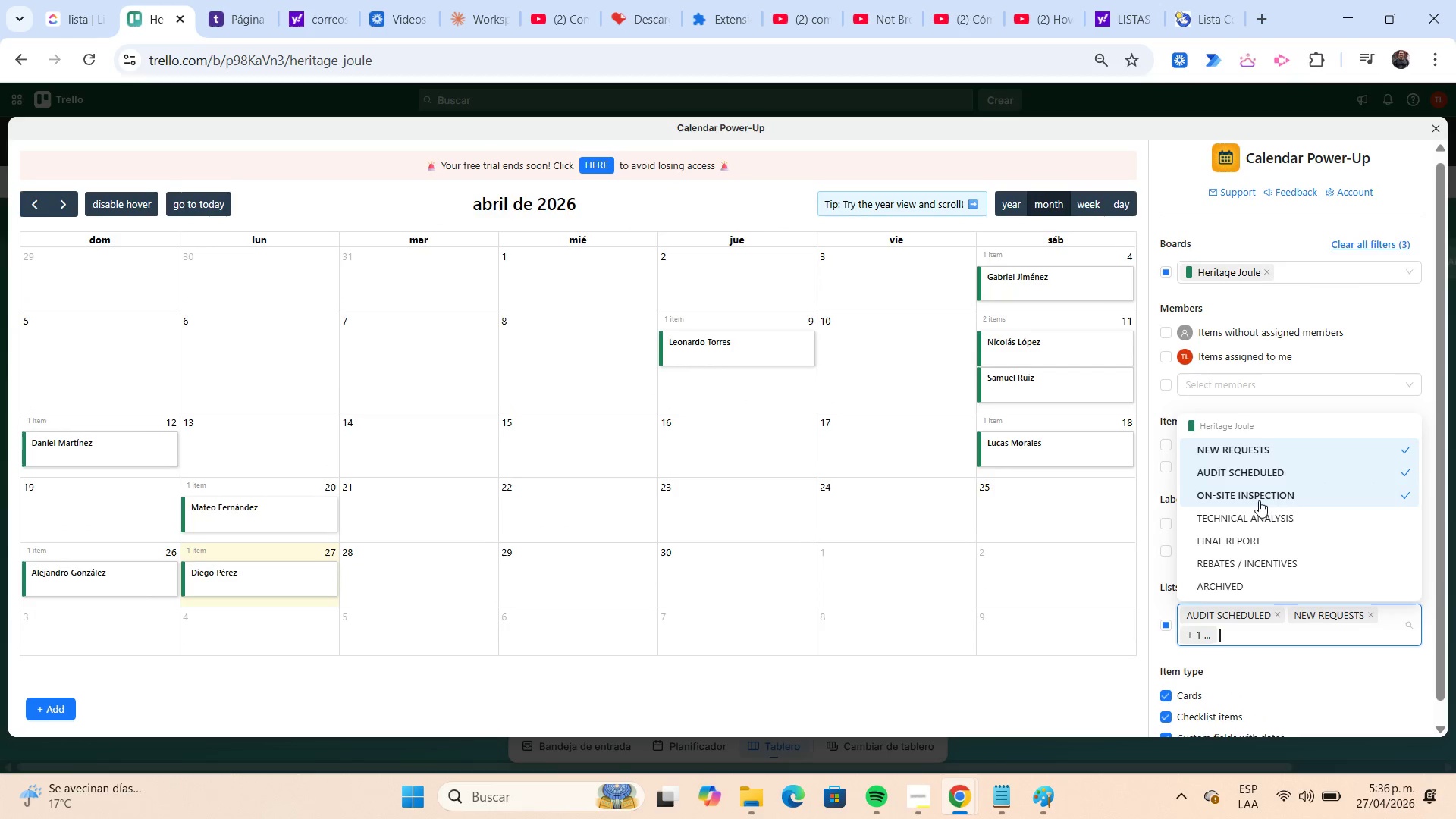 
left_click([1259, 500])
 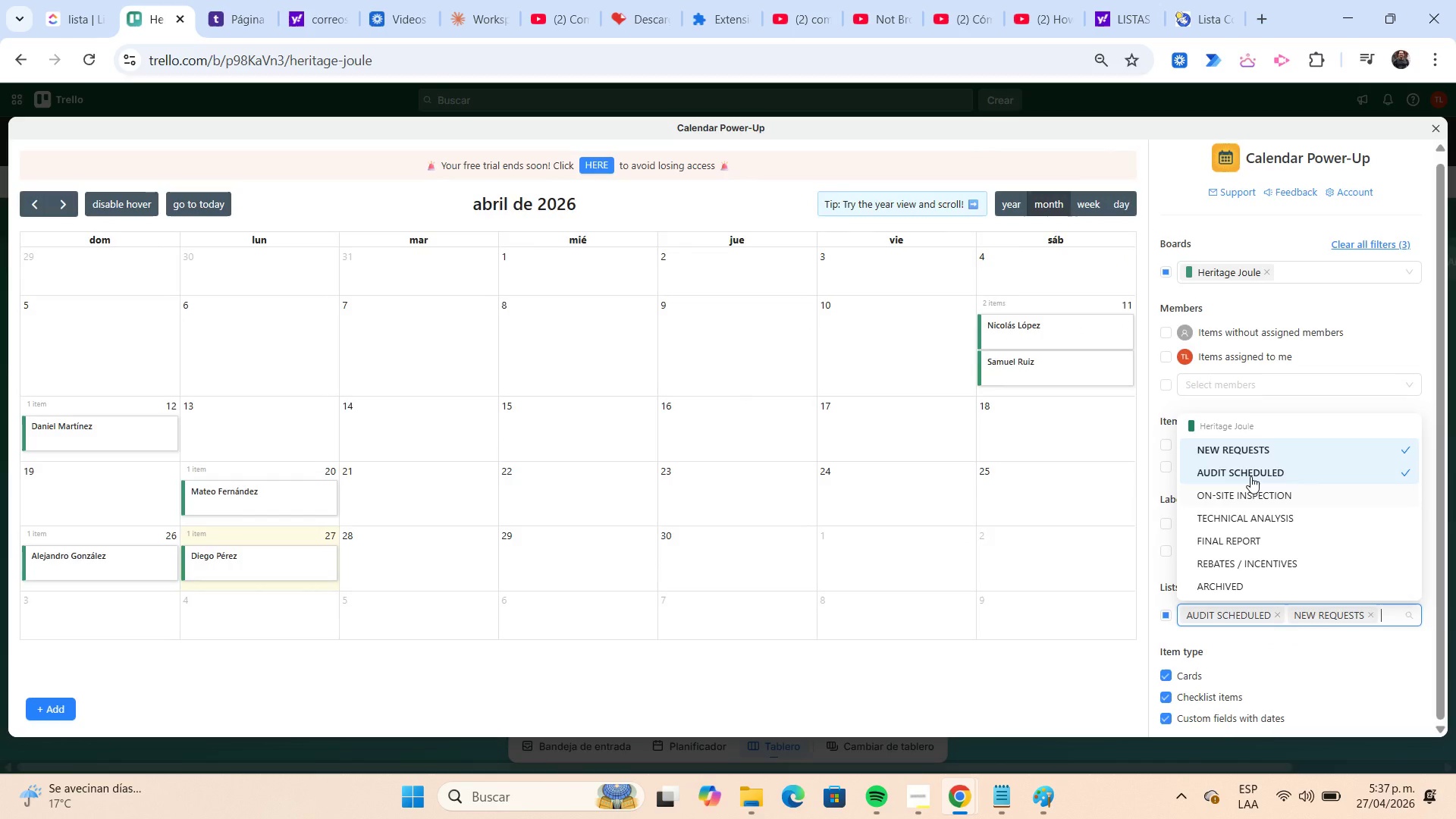 
left_click([1250, 475])
 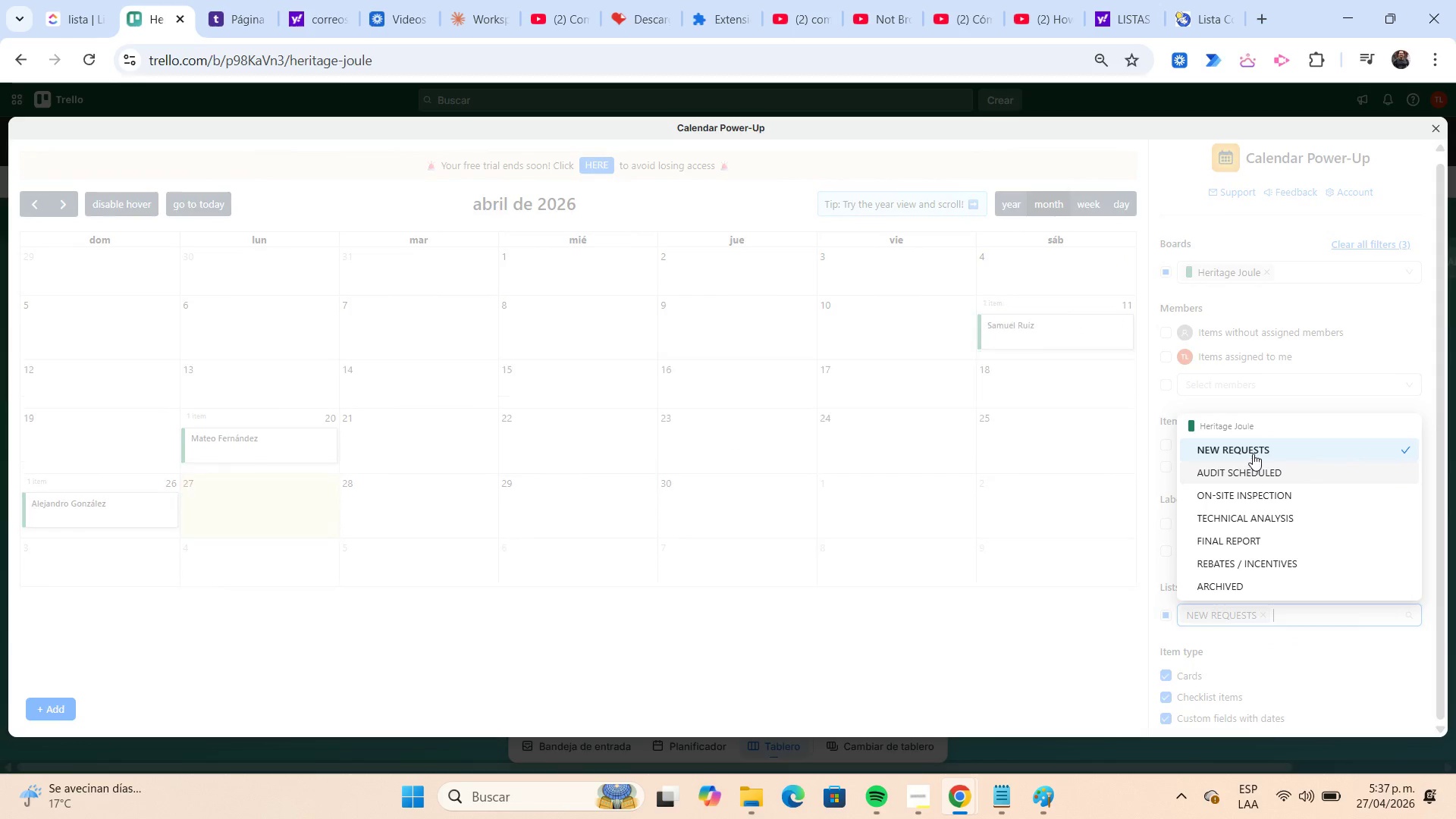 
left_click([1253, 453])
 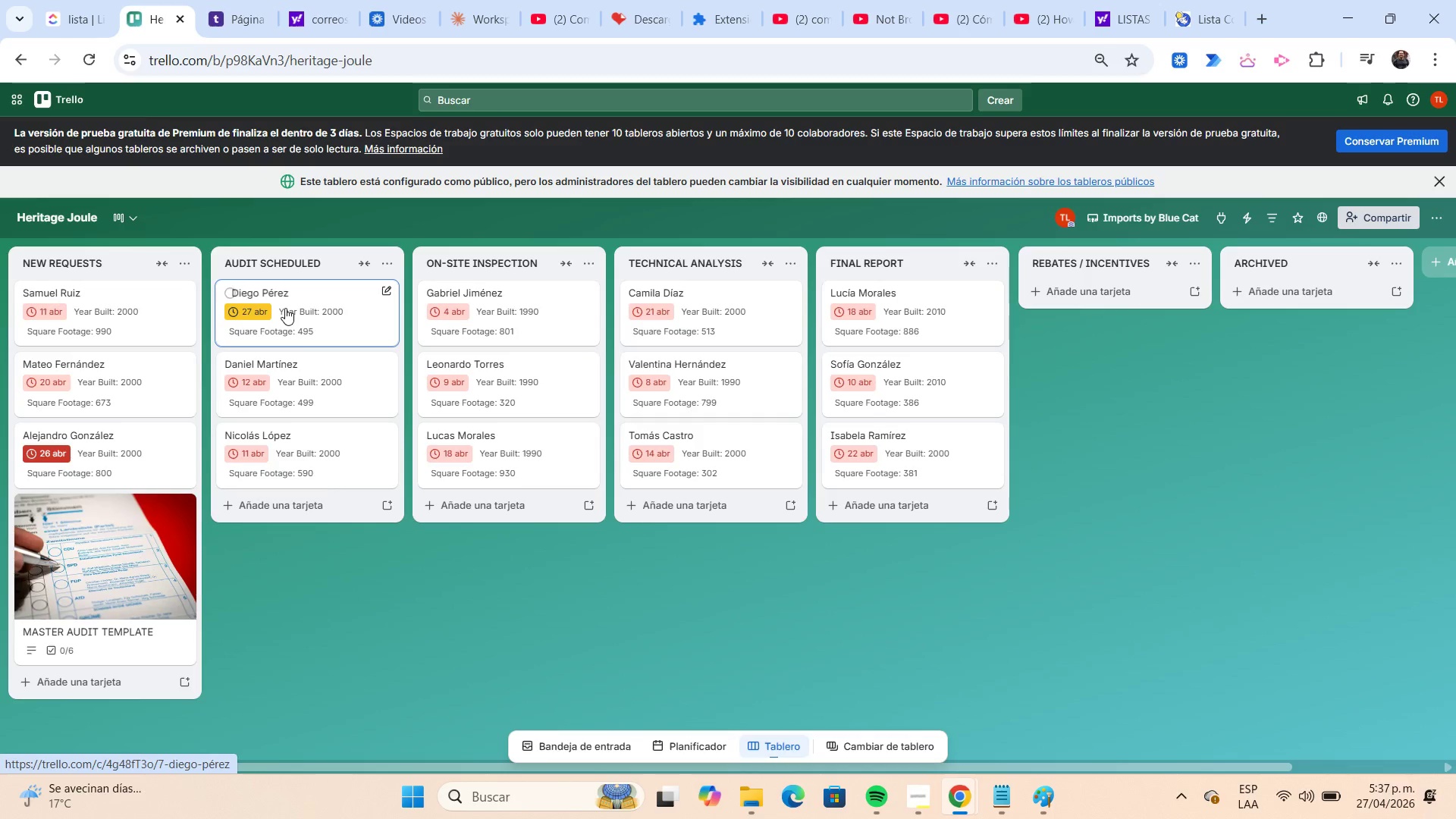 
left_click([134, 221])
 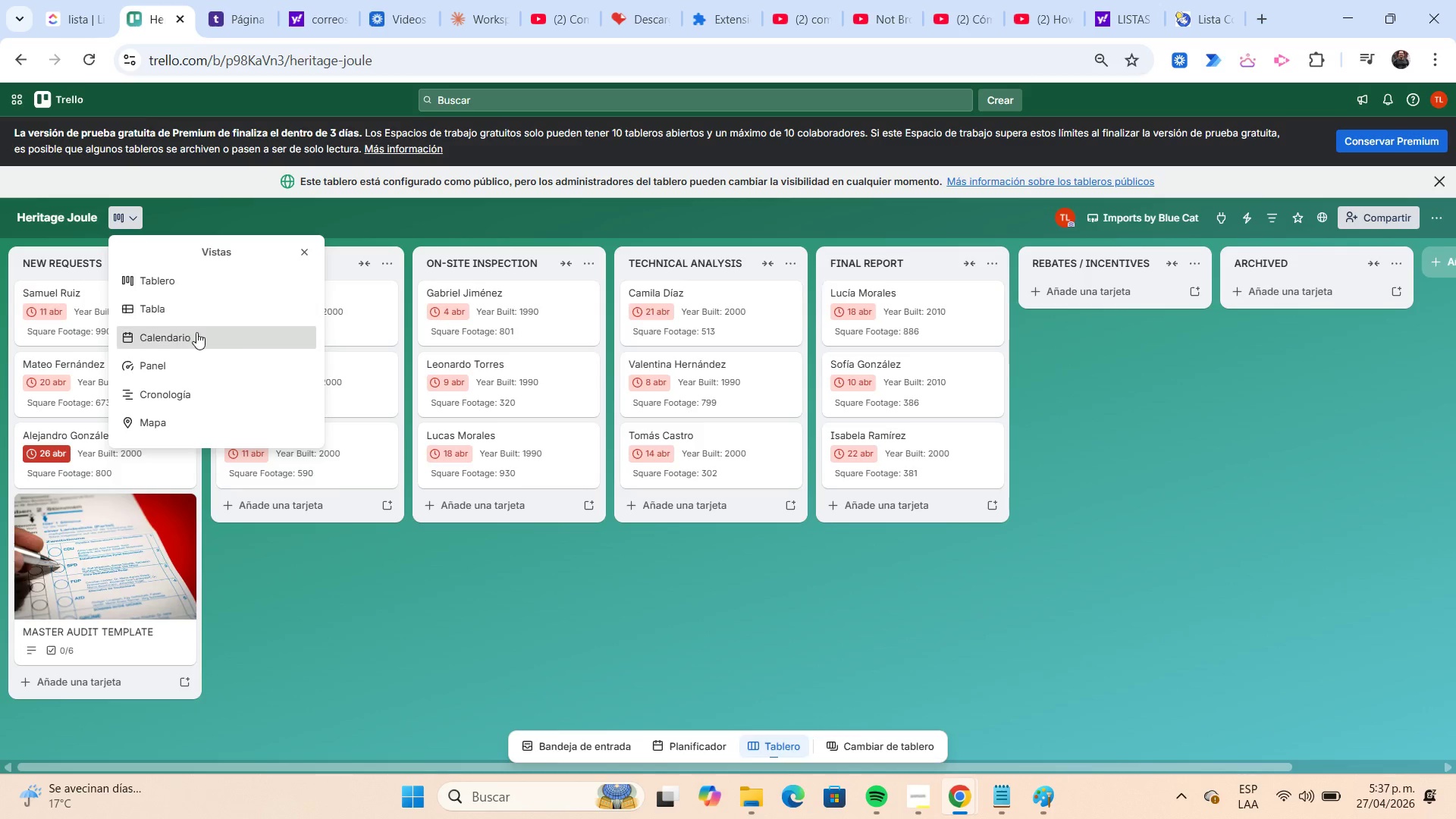 
left_click([196, 332])
 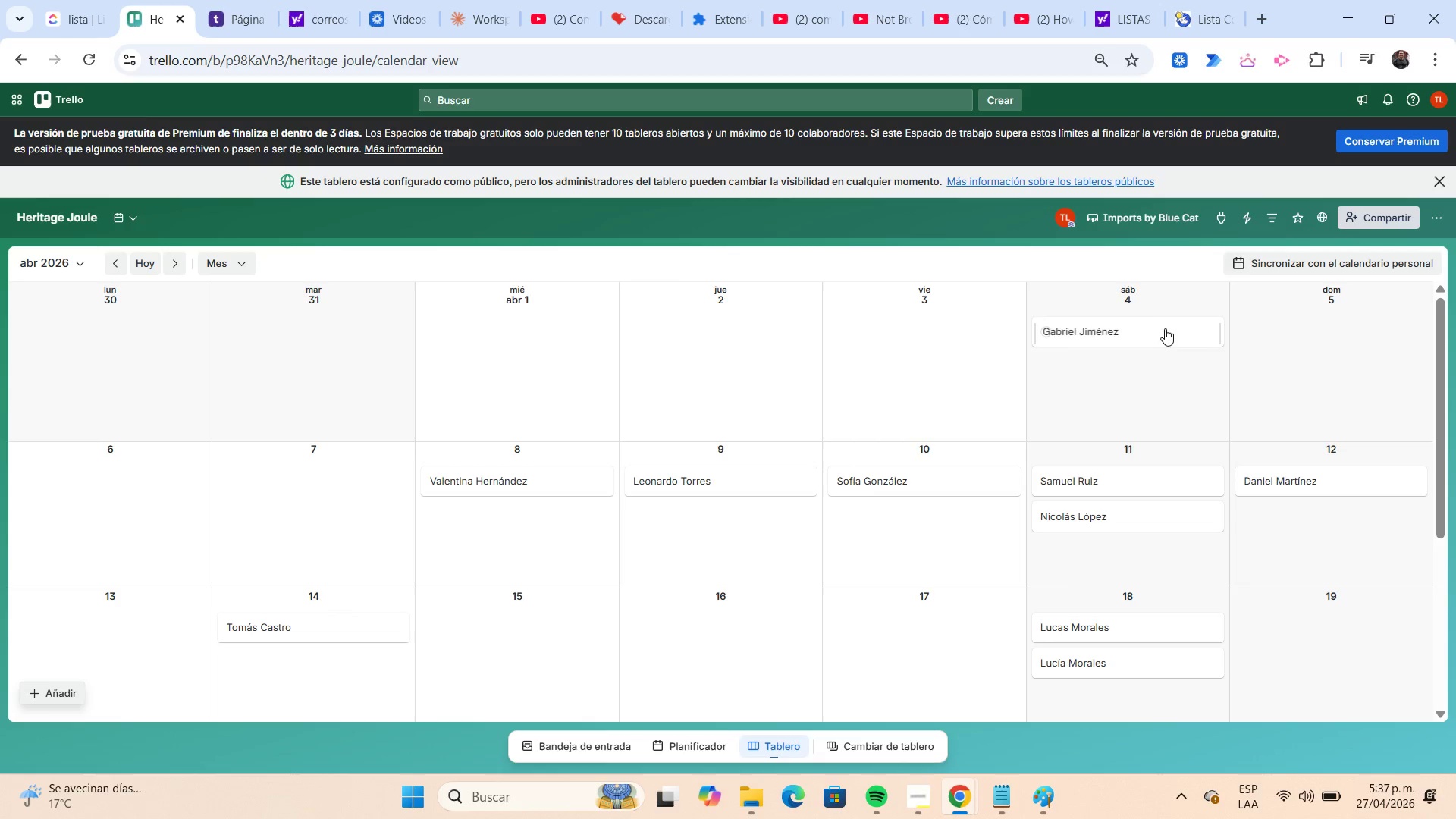 
wait(9.48)
 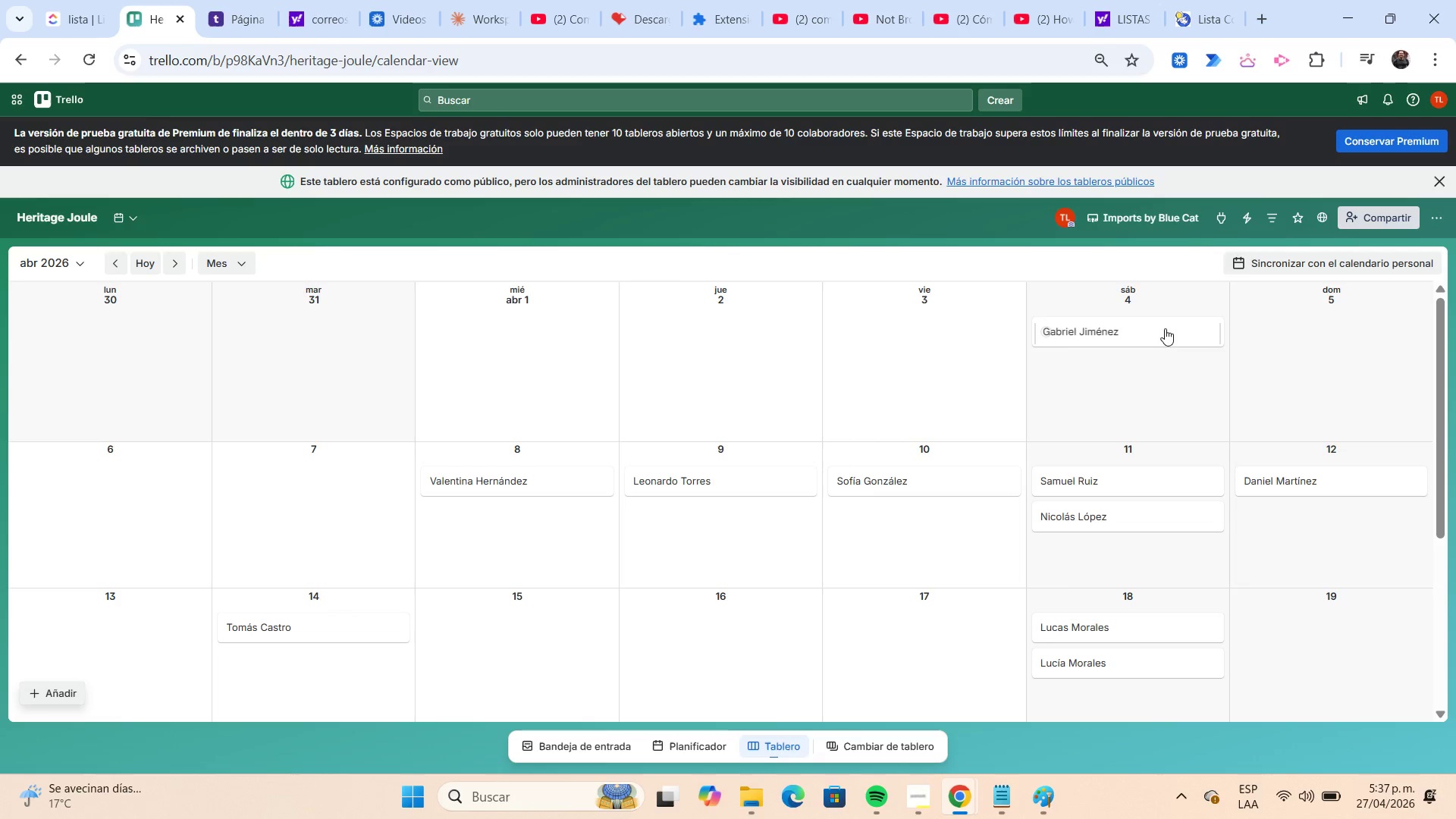 
mouse_move([140, 237])
 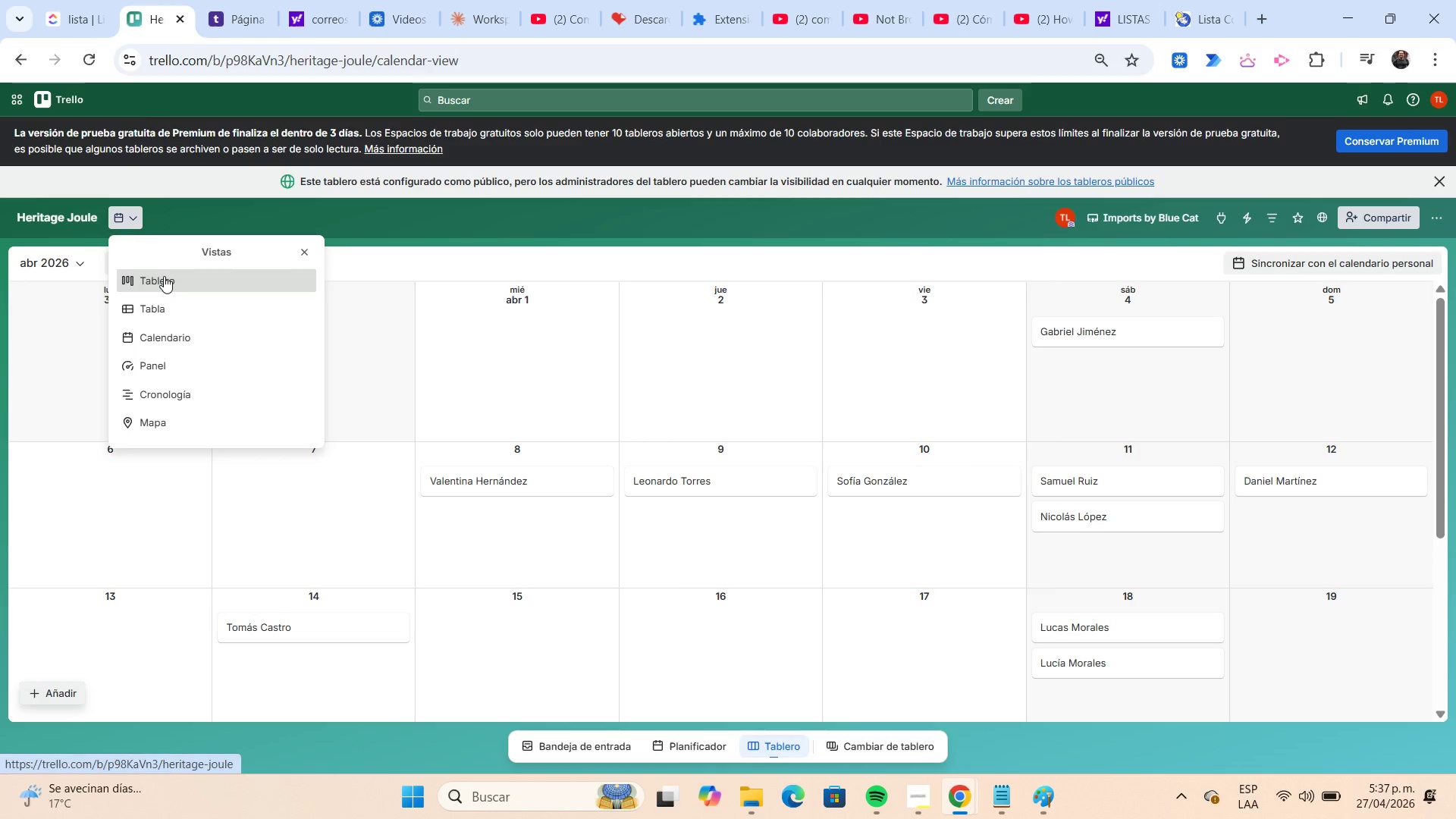 
left_click([164, 276])
 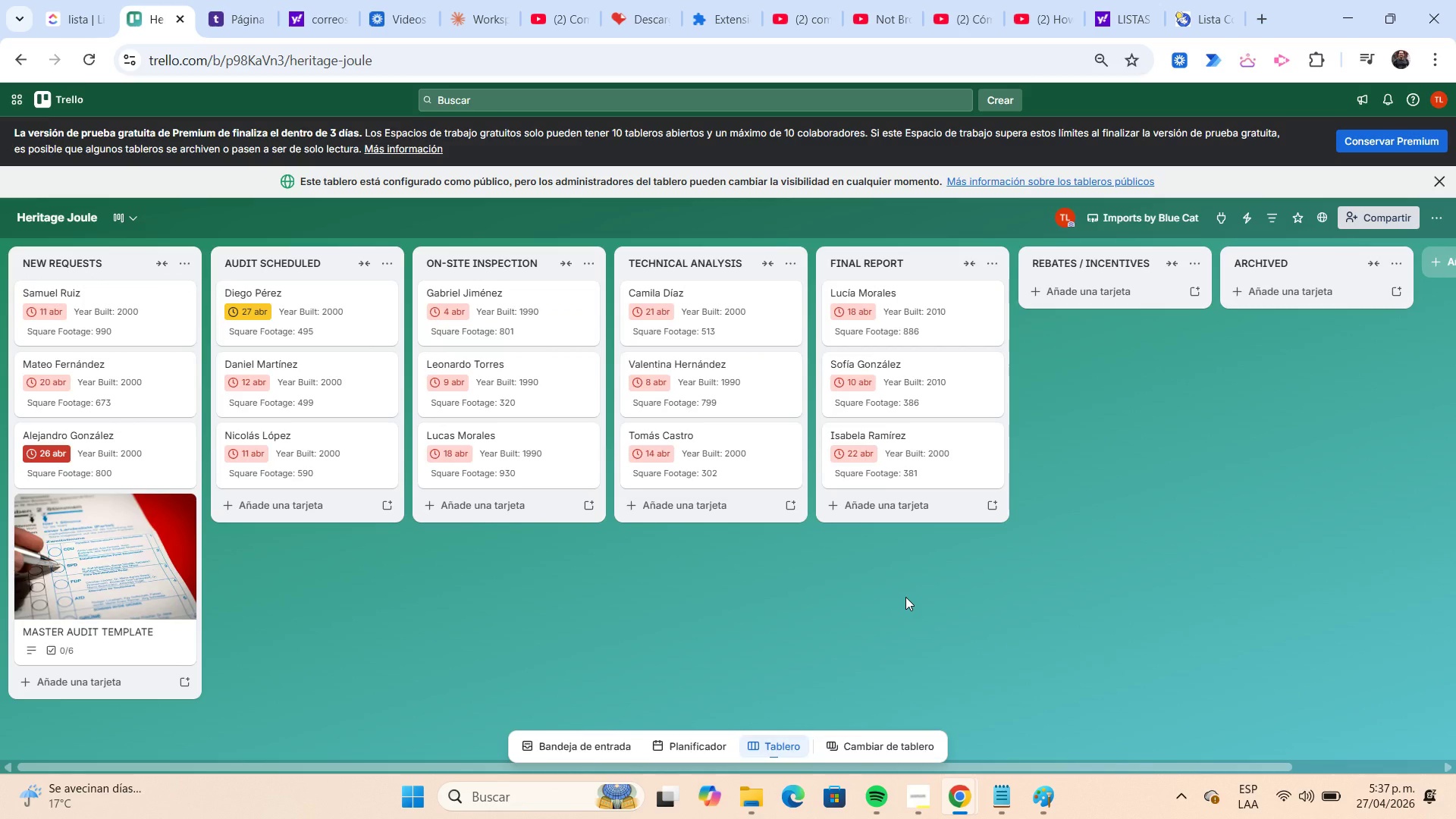 
wait(14.89)
 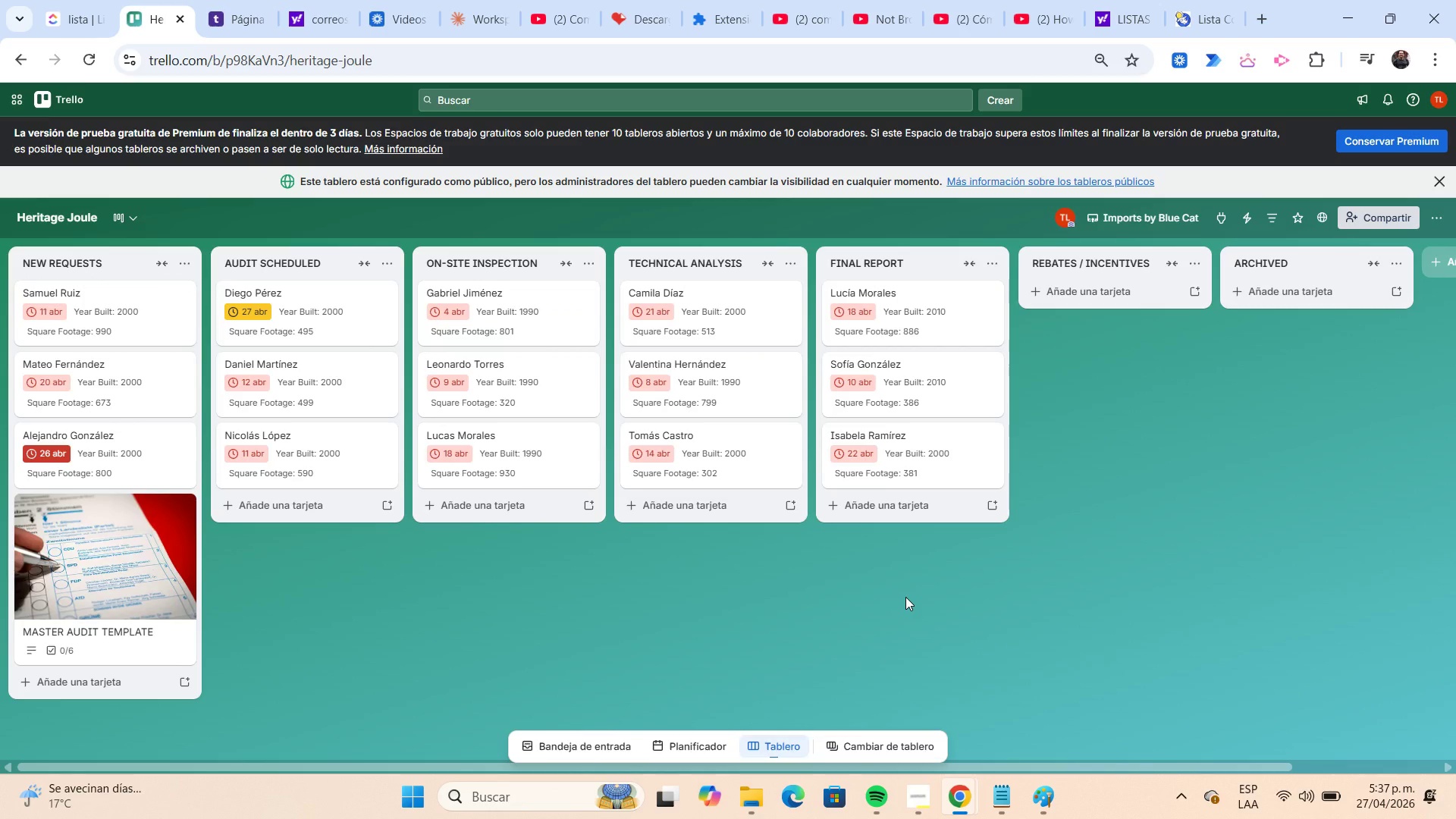 
left_click([918, 802])